 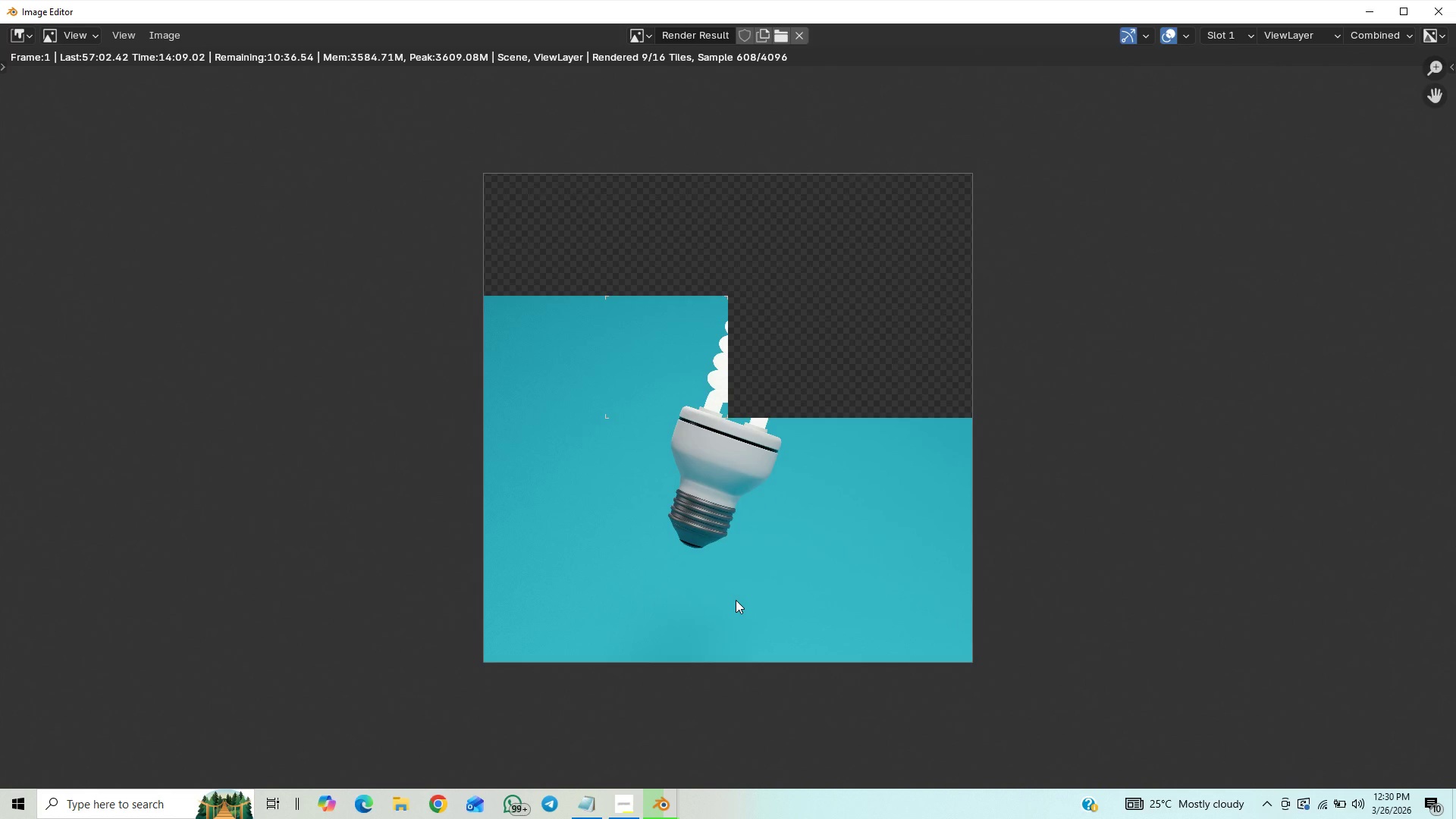 
scroll: coordinate [729, 595], scroll_direction: down, amount: 1.0
 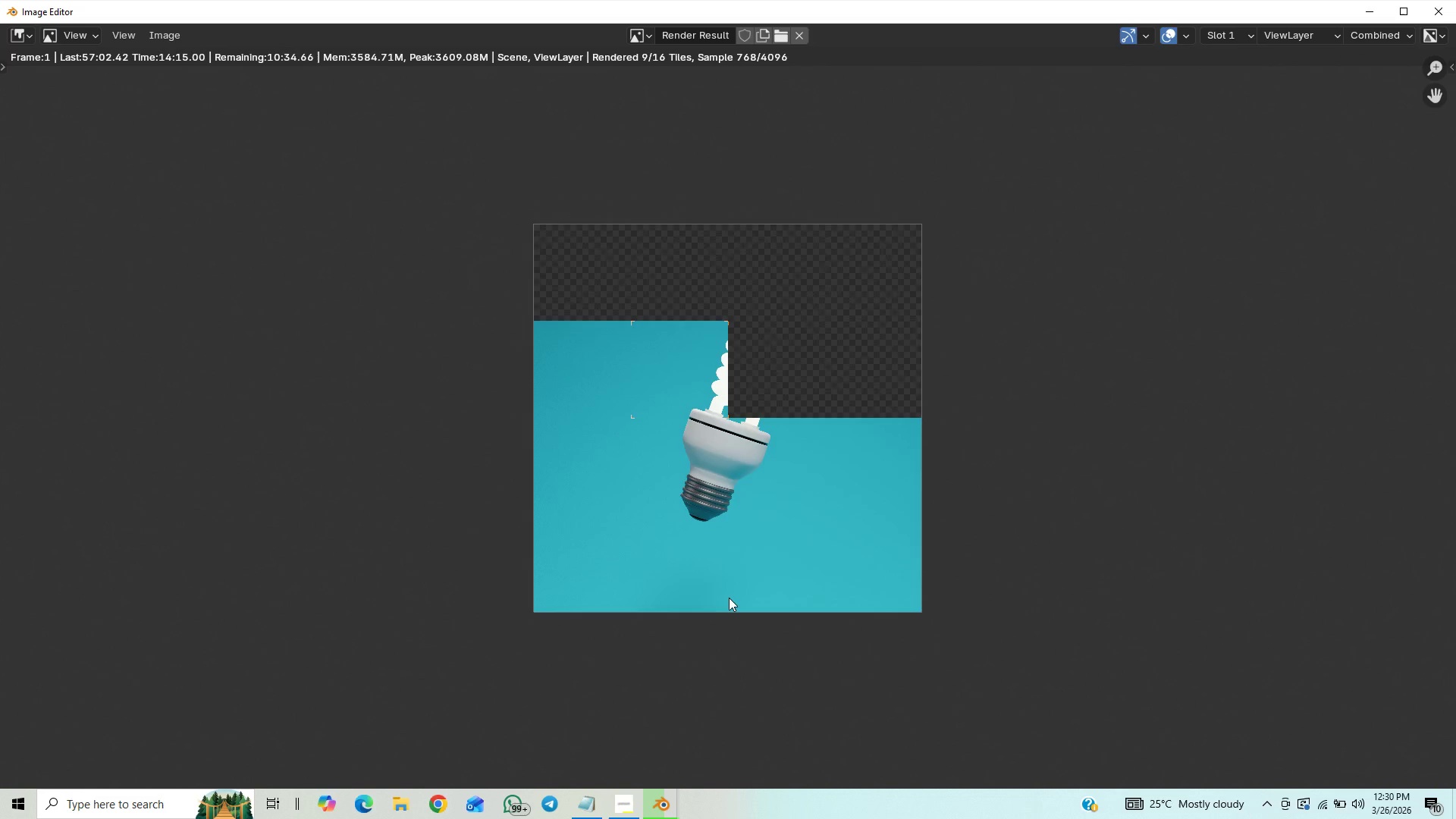 
scroll: coordinate [729, 598], scroll_direction: up, amount: 1.0
 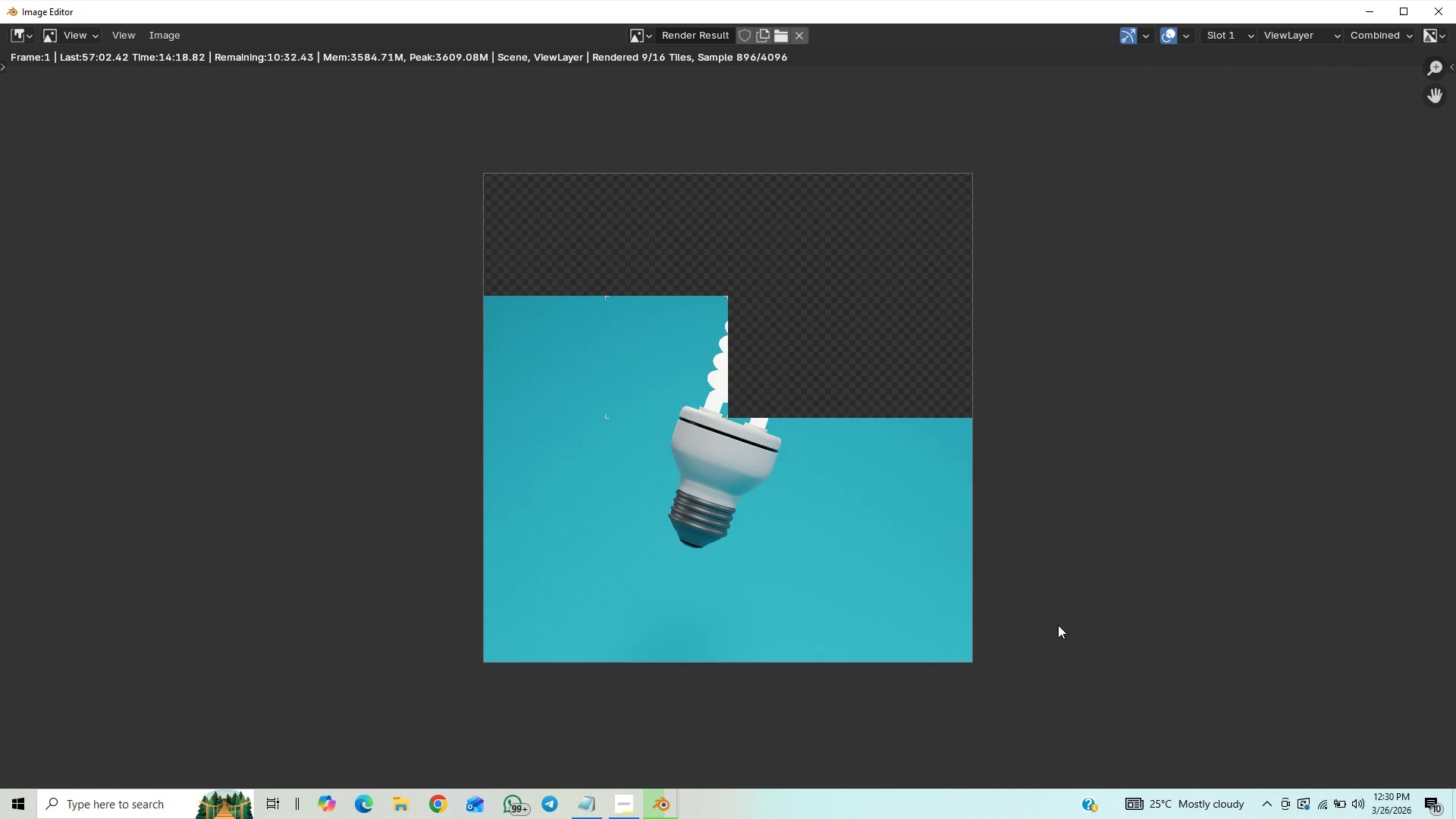 
wait(8.25)
 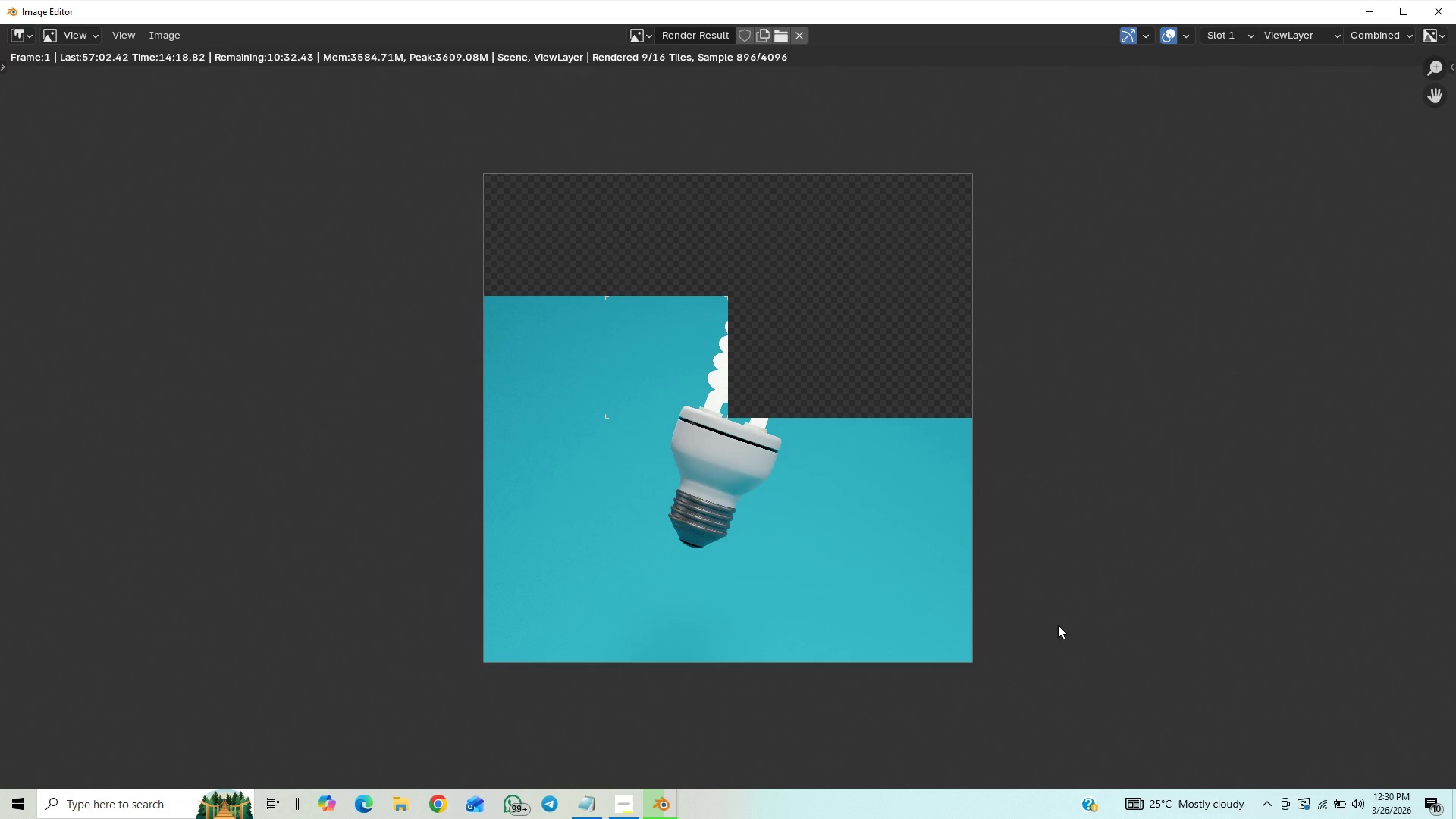 
scroll: coordinate [1062, 631], scroll_direction: down, amount: 1.0
 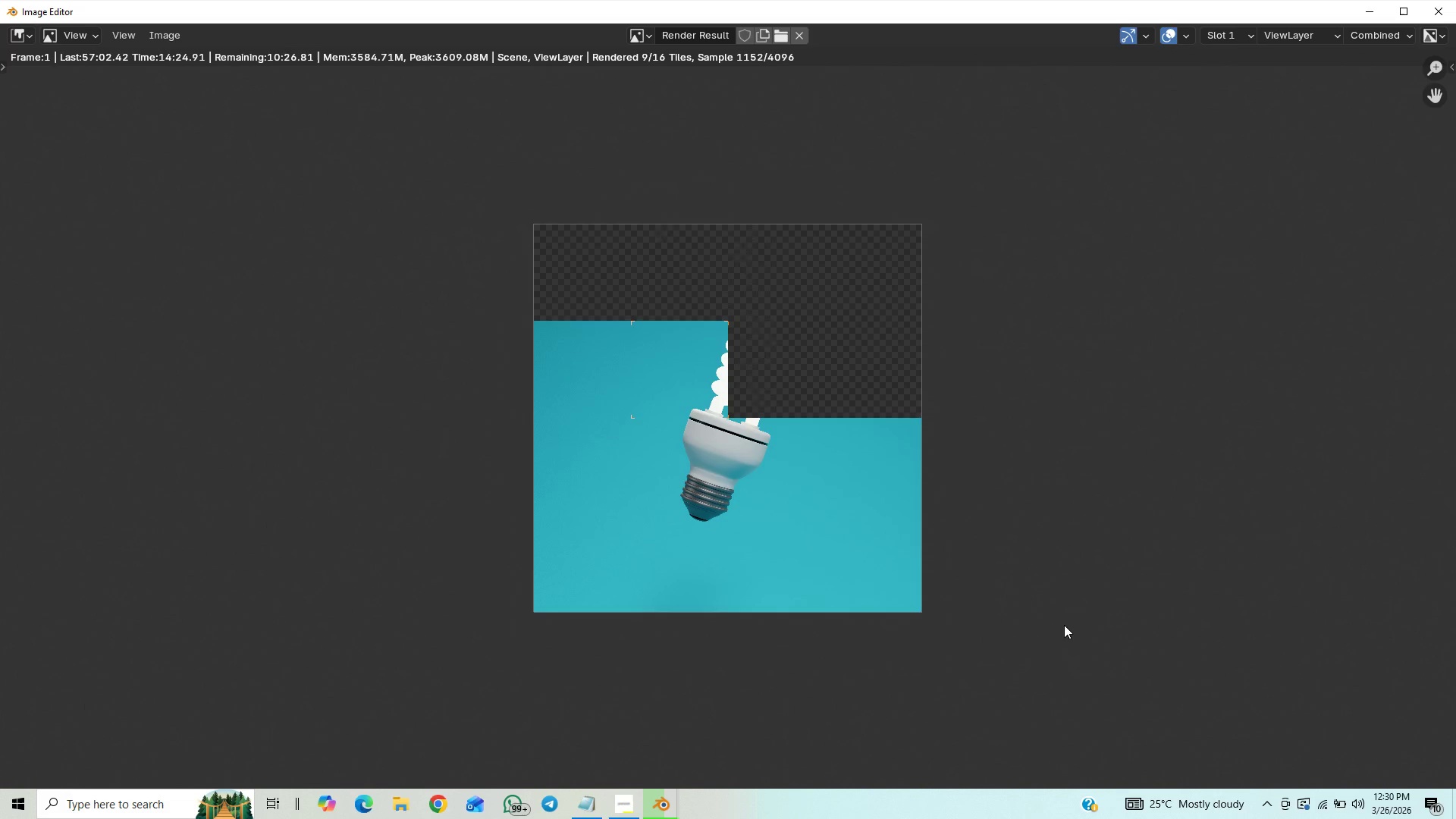 
scroll: coordinate [1067, 627], scroll_direction: up, amount: 1.0
 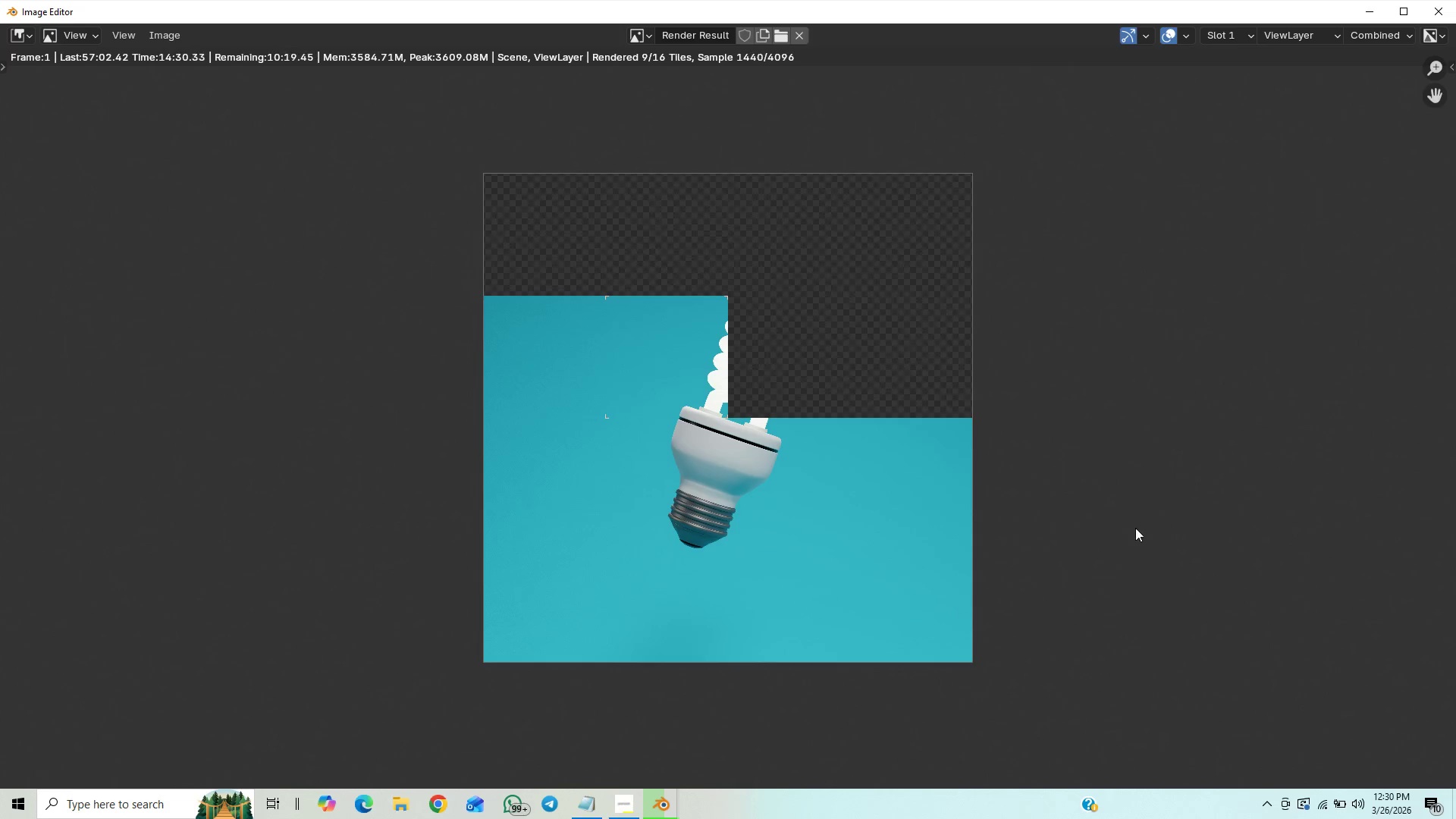 
wait(9.29)
 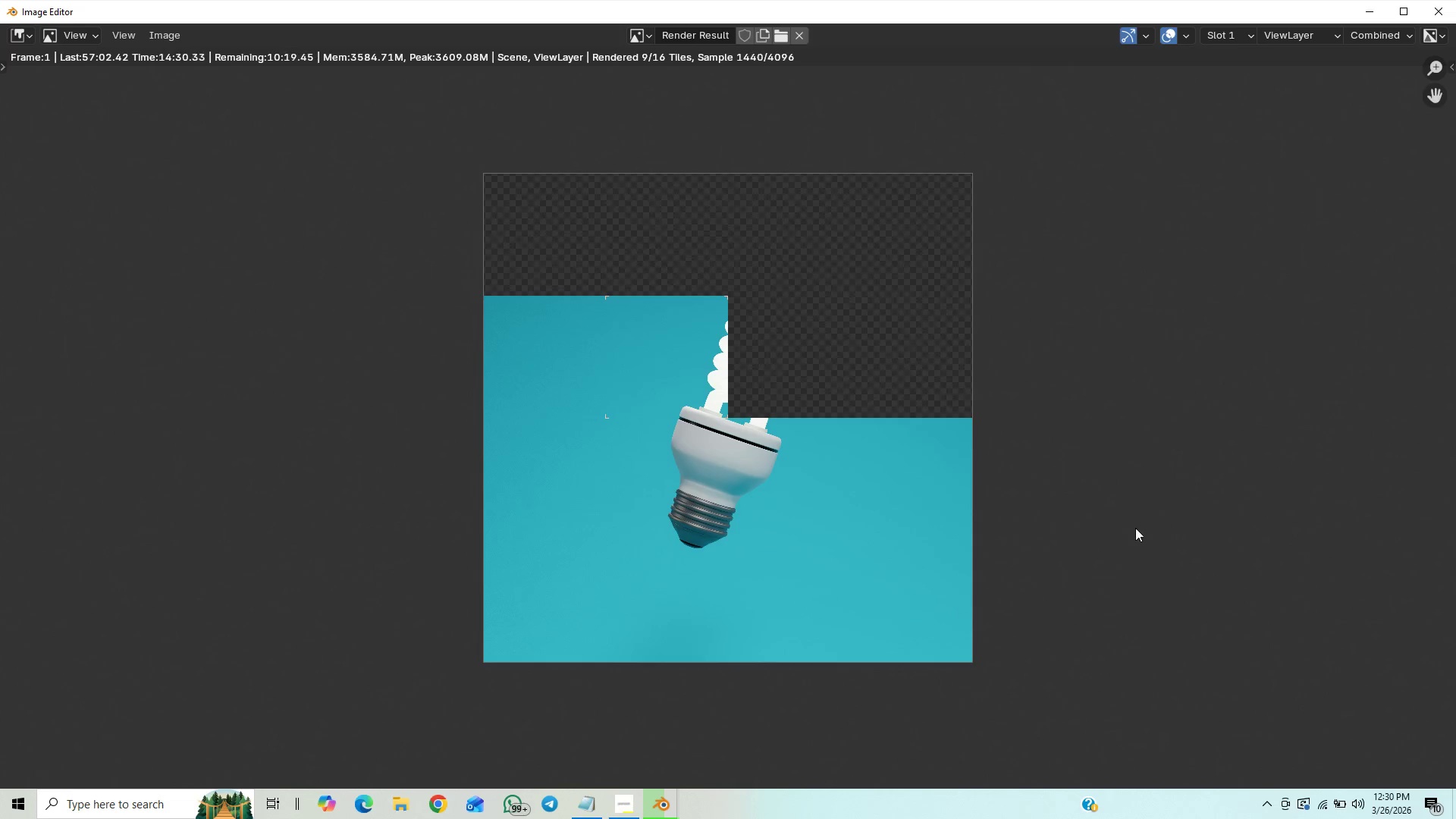 
scroll: coordinate [1094, 522], scroll_direction: down, amount: 3.0
 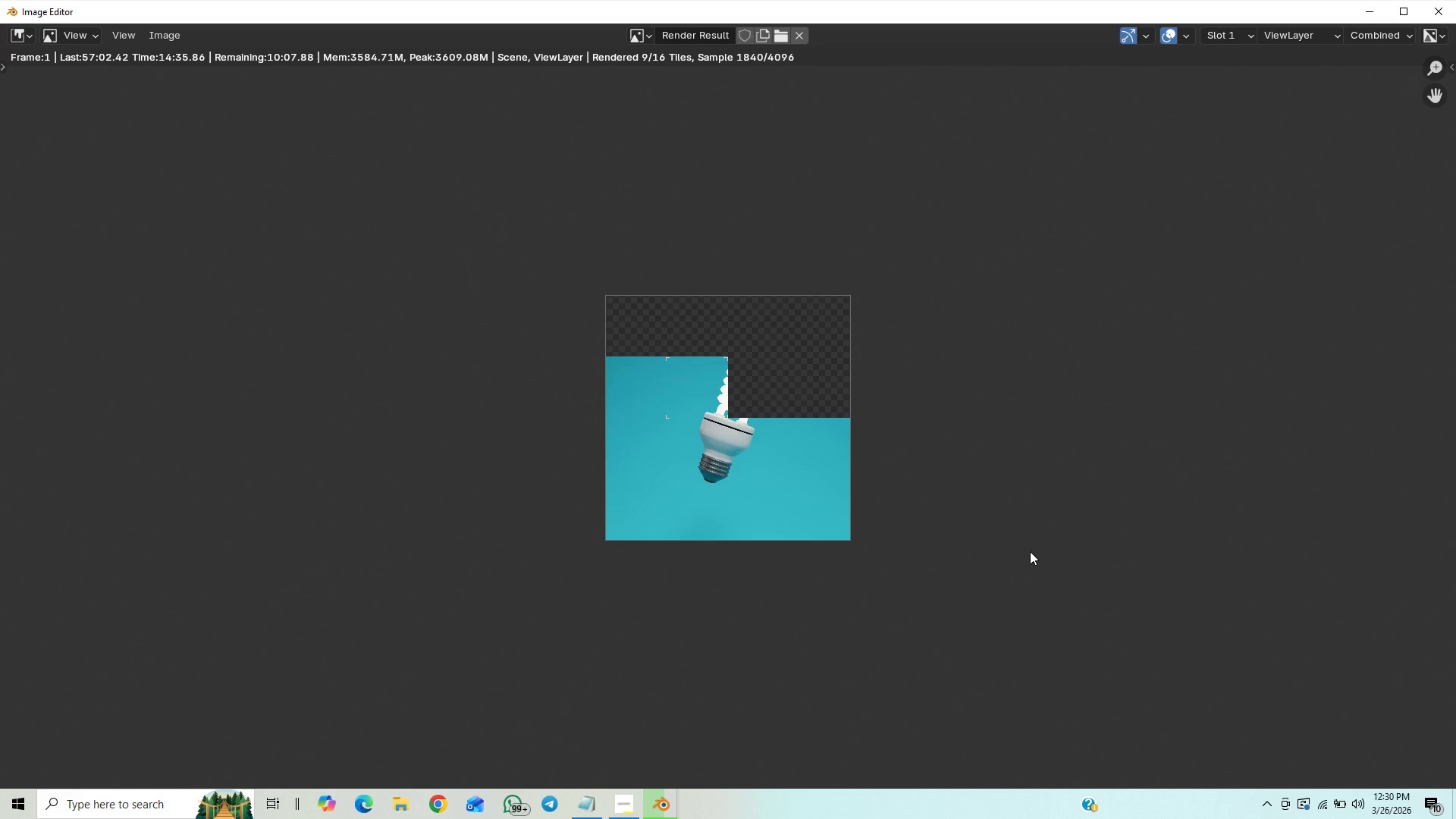 
scroll: coordinate [1028, 557], scroll_direction: up, amount: 3.0
 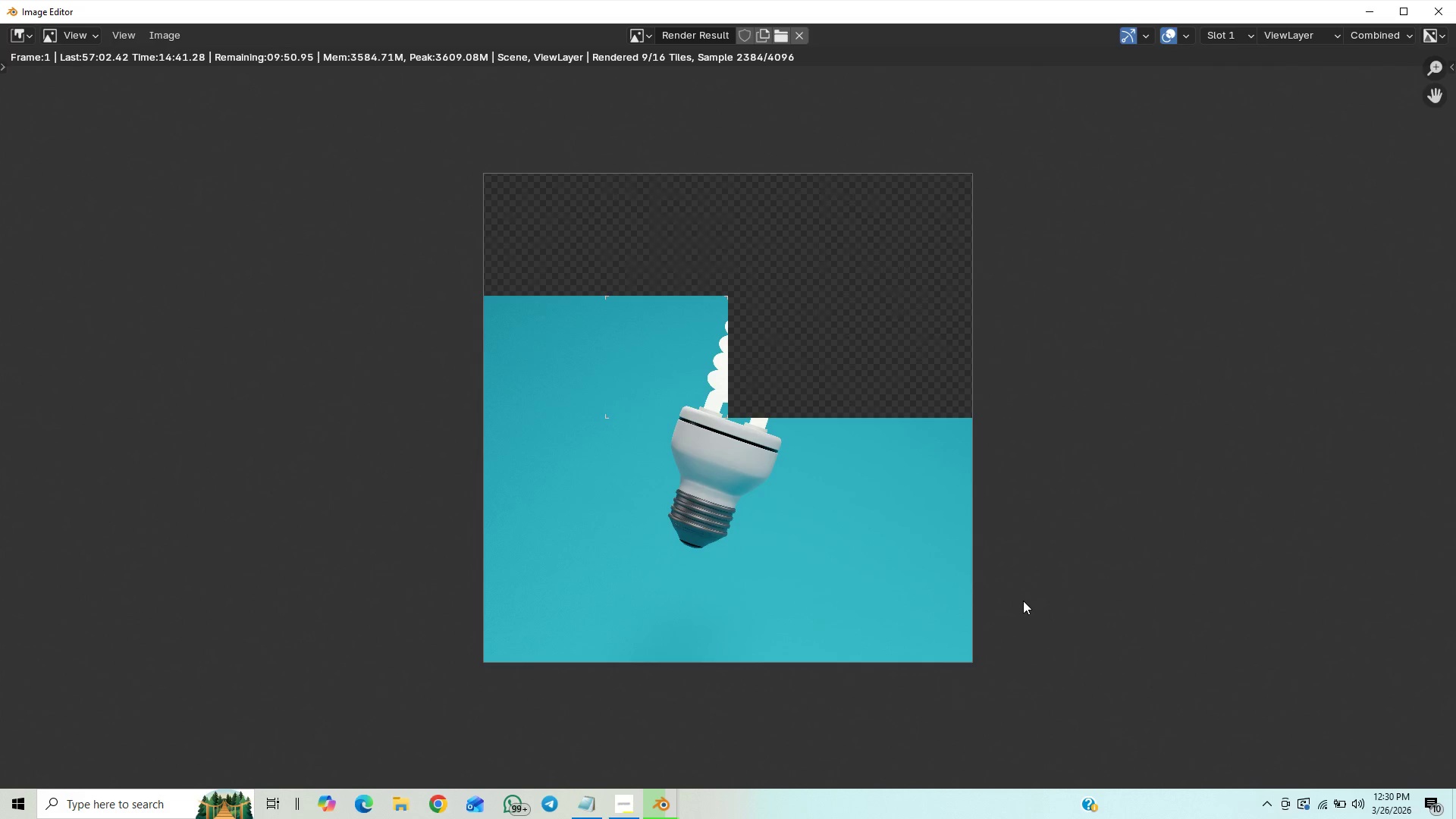 
wait(6.49)
 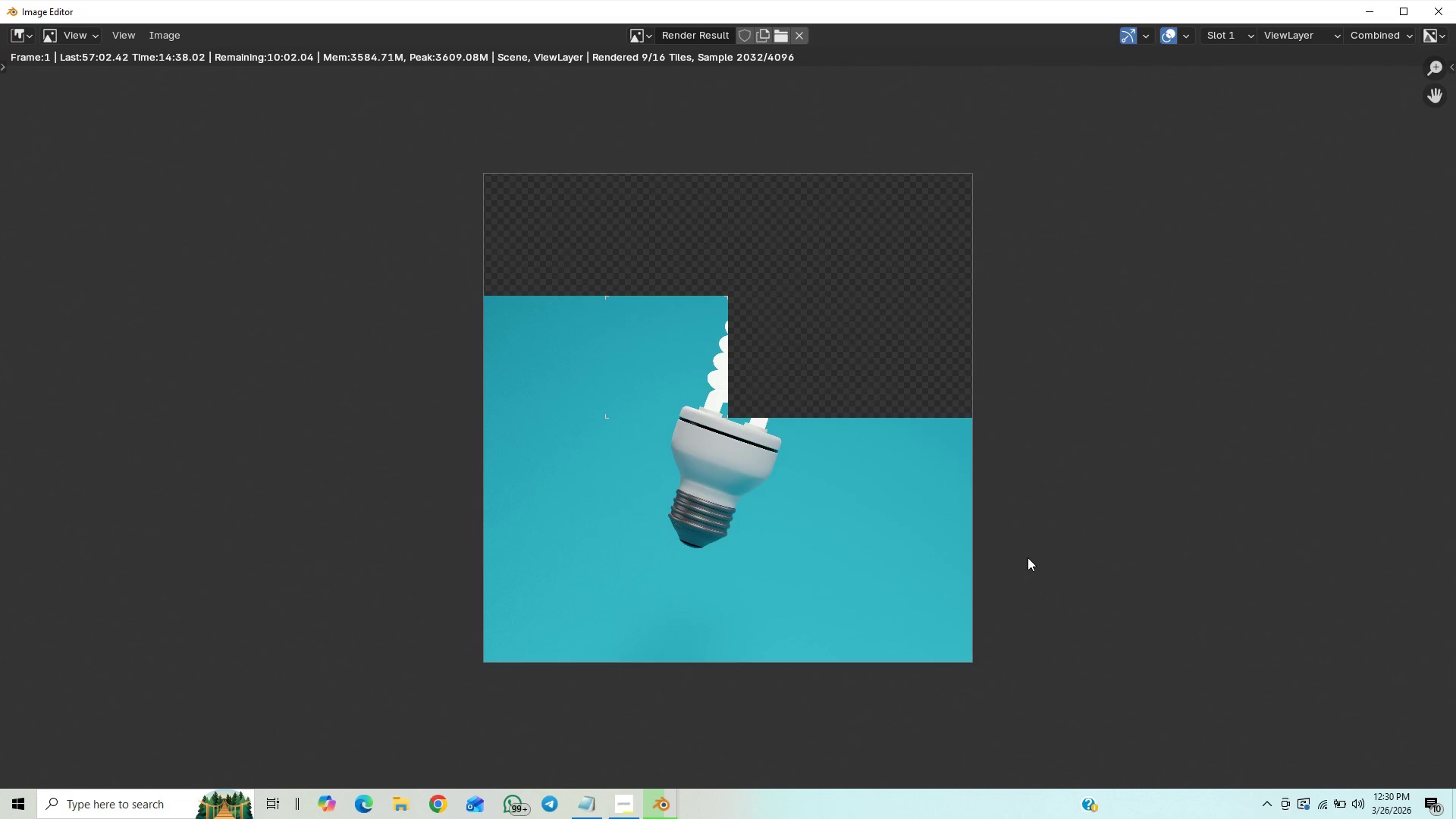 
scroll: coordinate [1021, 601], scroll_direction: down, amount: 1.0
 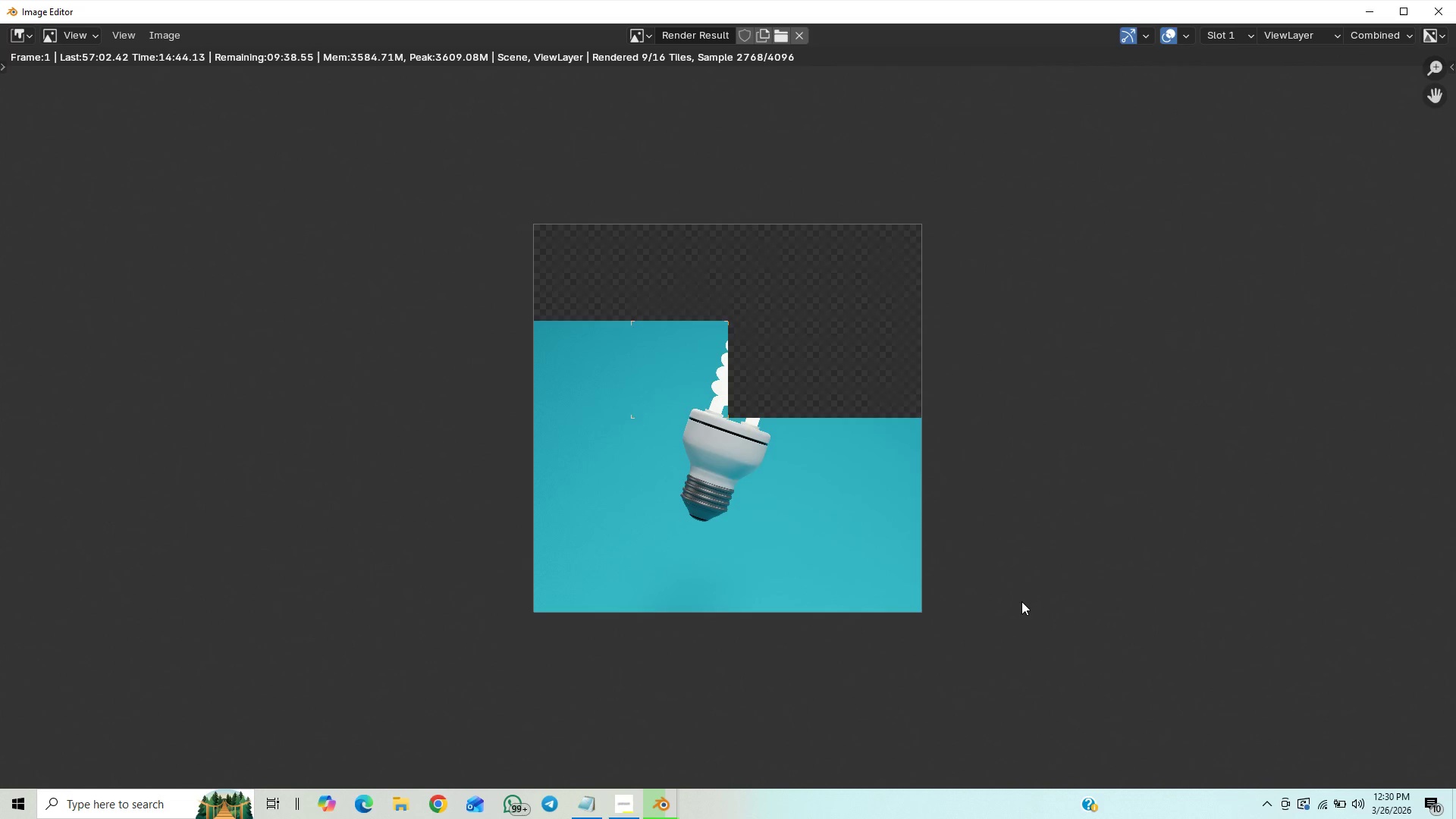 
scroll: coordinate [1021, 601], scroll_direction: up, amount: 2.0
 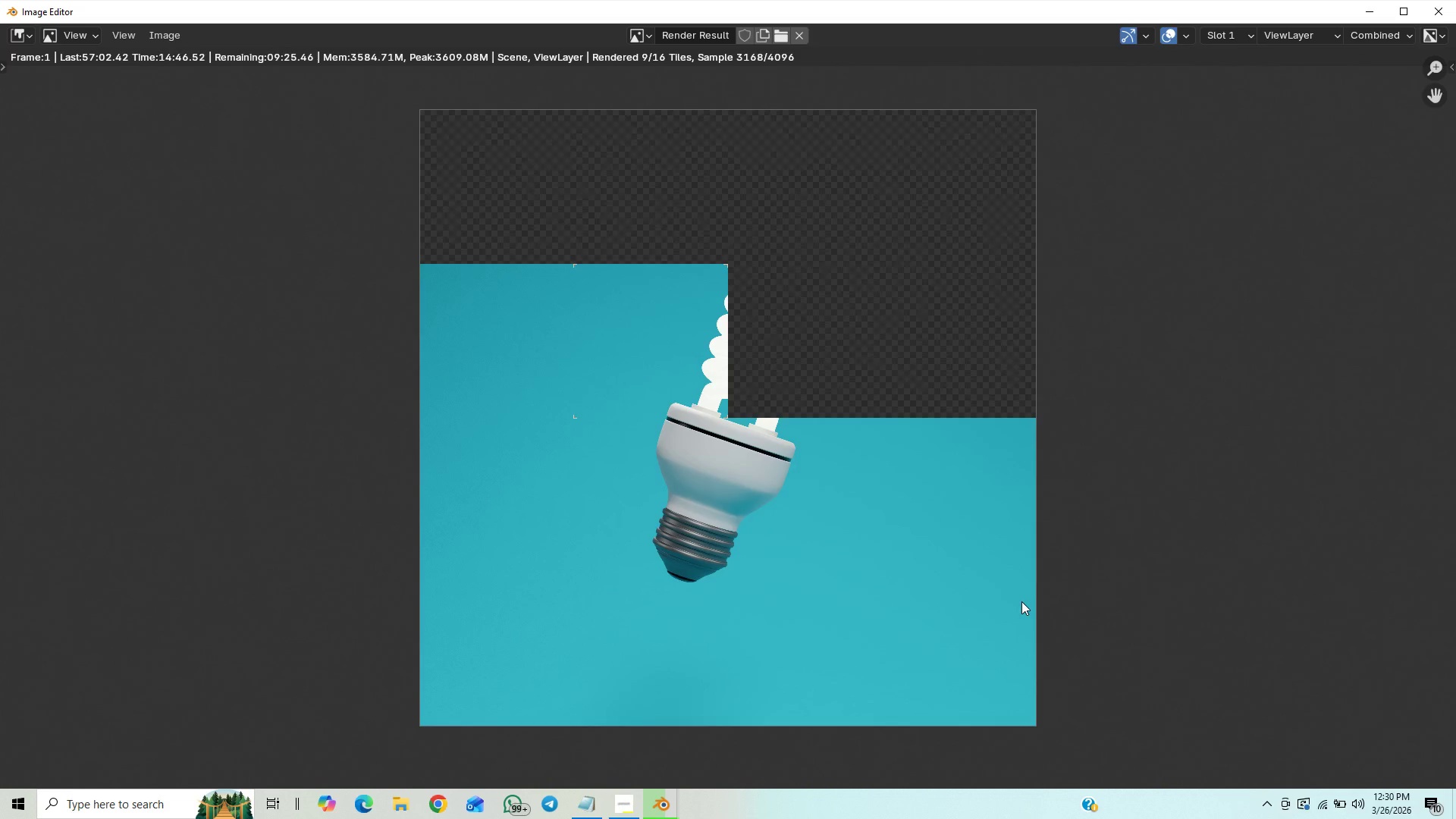 
scroll: coordinate [1021, 601], scroll_direction: down, amount: 2.0
 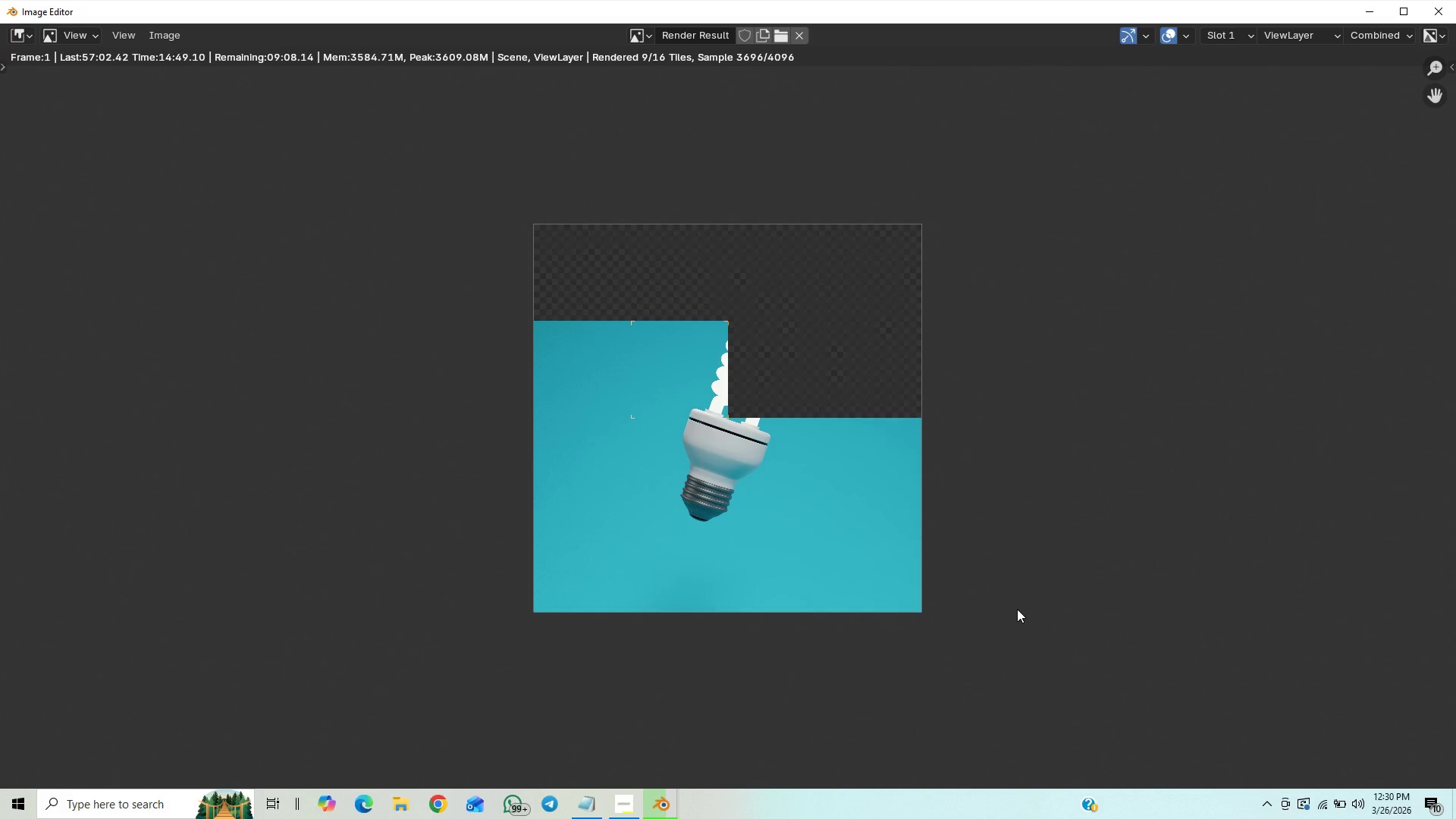 
scroll: coordinate [1017, 609], scroll_direction: up, amount: 3.0
 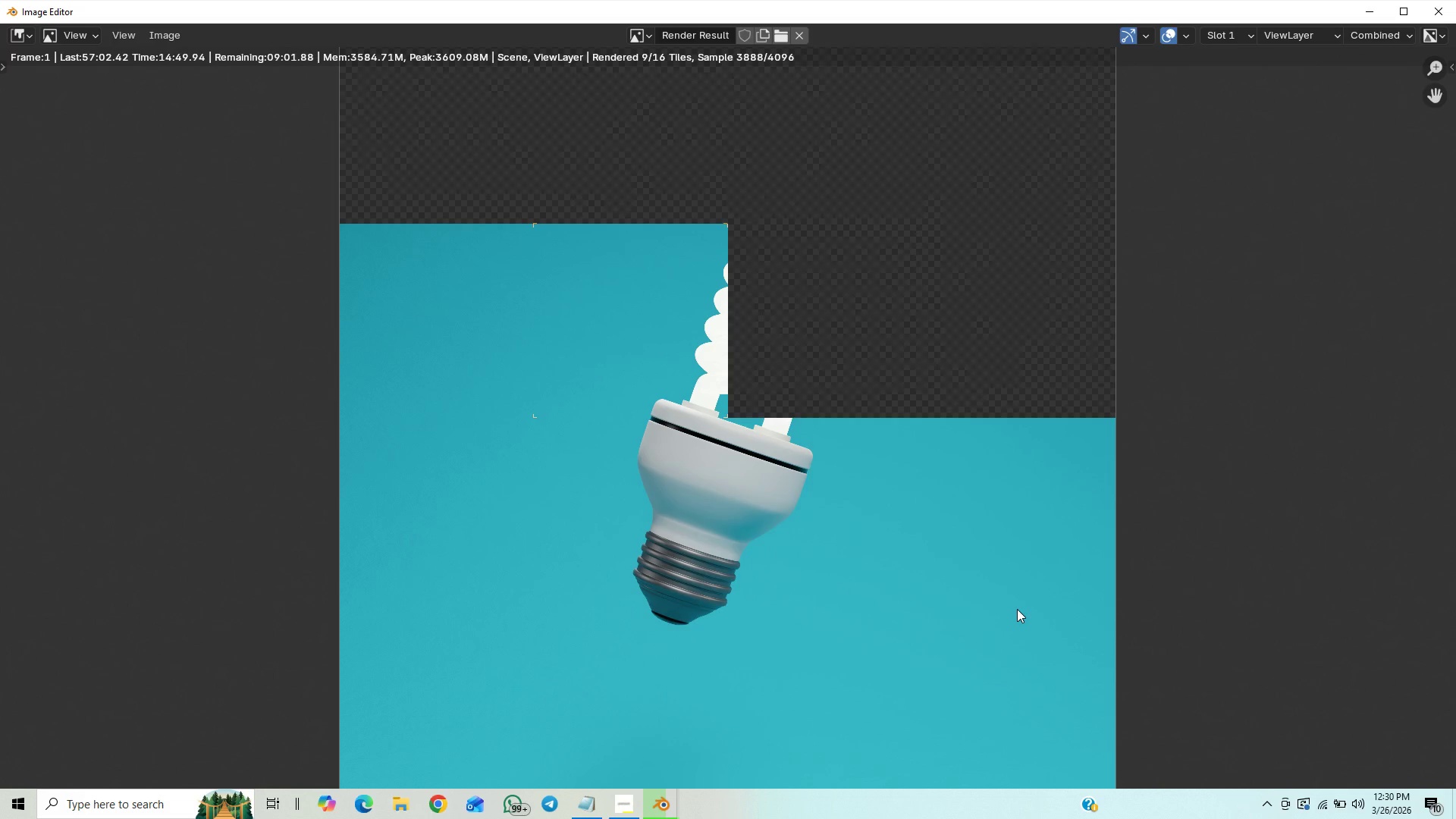 
scroll: coordinate [1017, 609], scroll_direction: down, amount: 4.0
 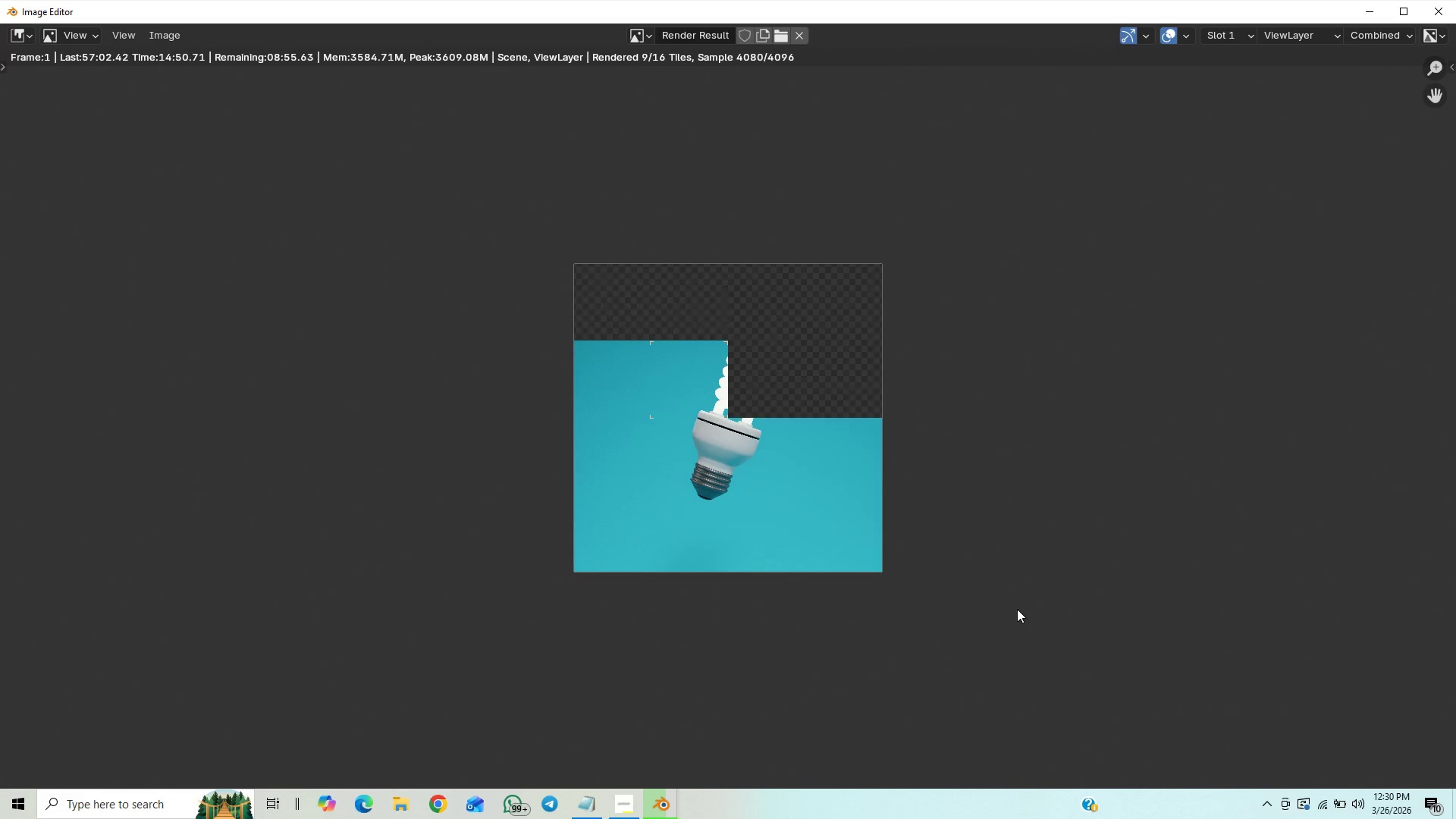 
scroll: coordinate [1017, 609], scroll_direction: up, amount: 1.0
 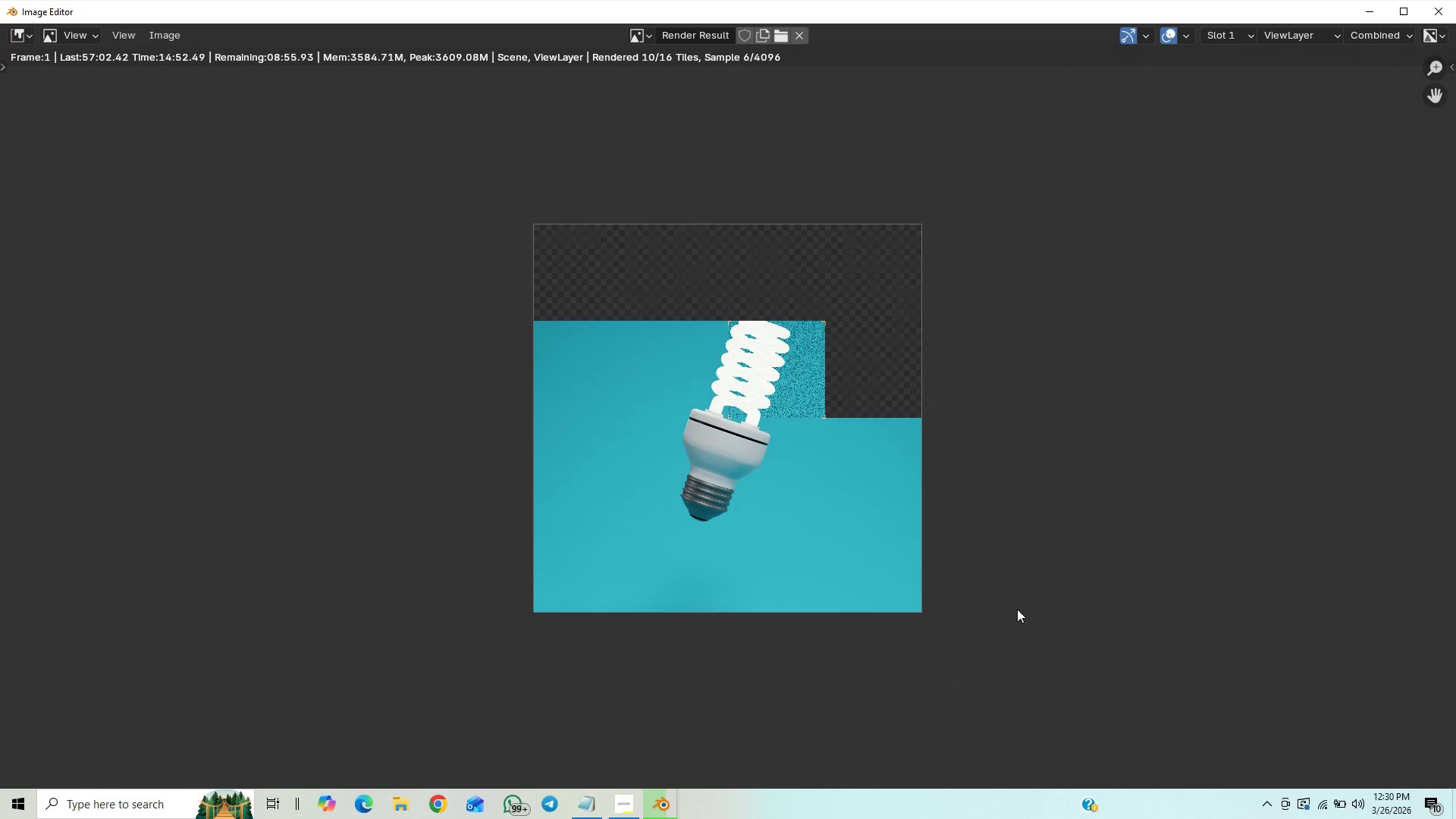 
scroll: coordinate [1017, 609], scroll_direction: down, amount: 1.0
 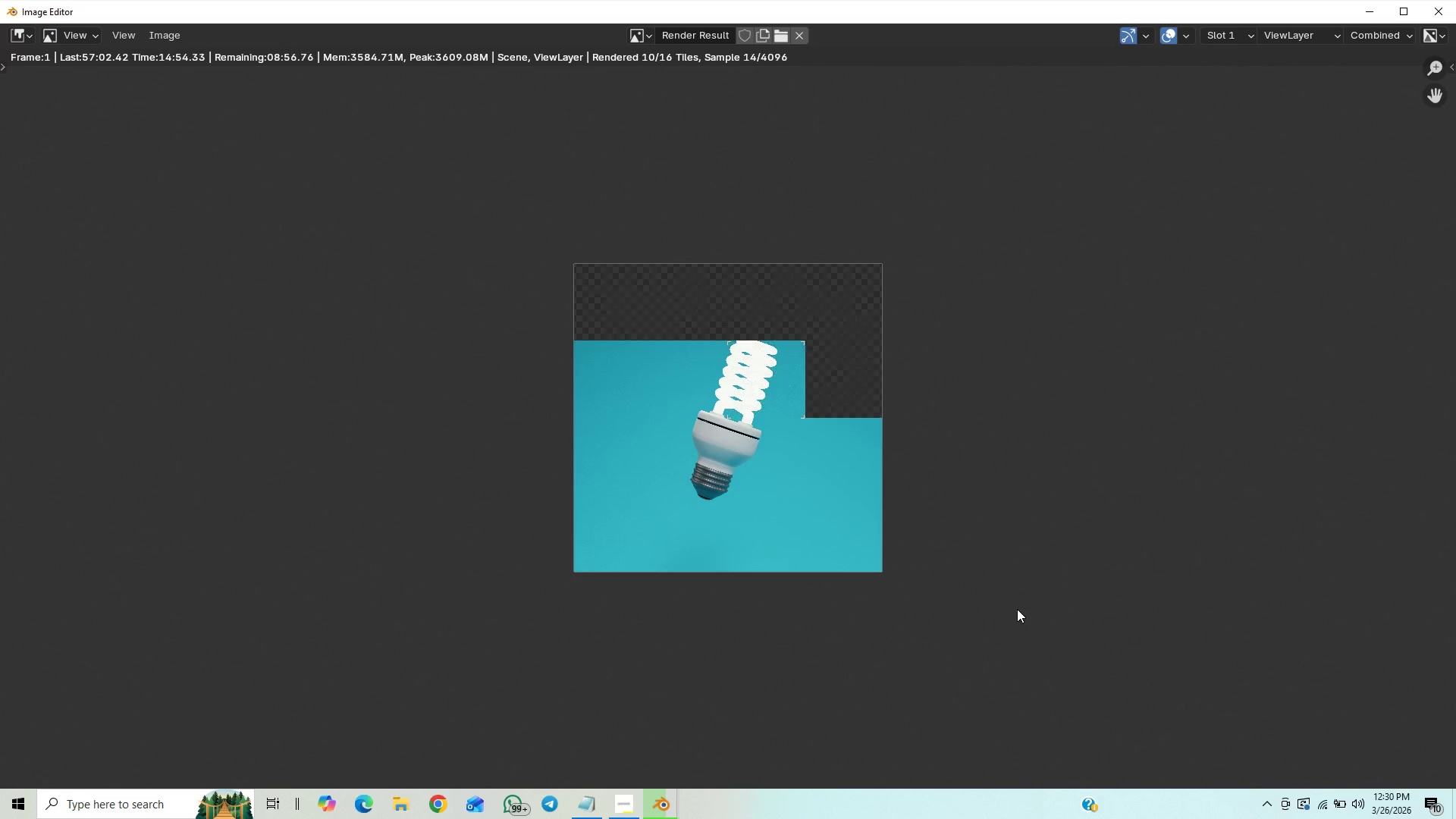 
scroll: coordinate [1017, 609], scroll_direction: up, amount: 3.0
 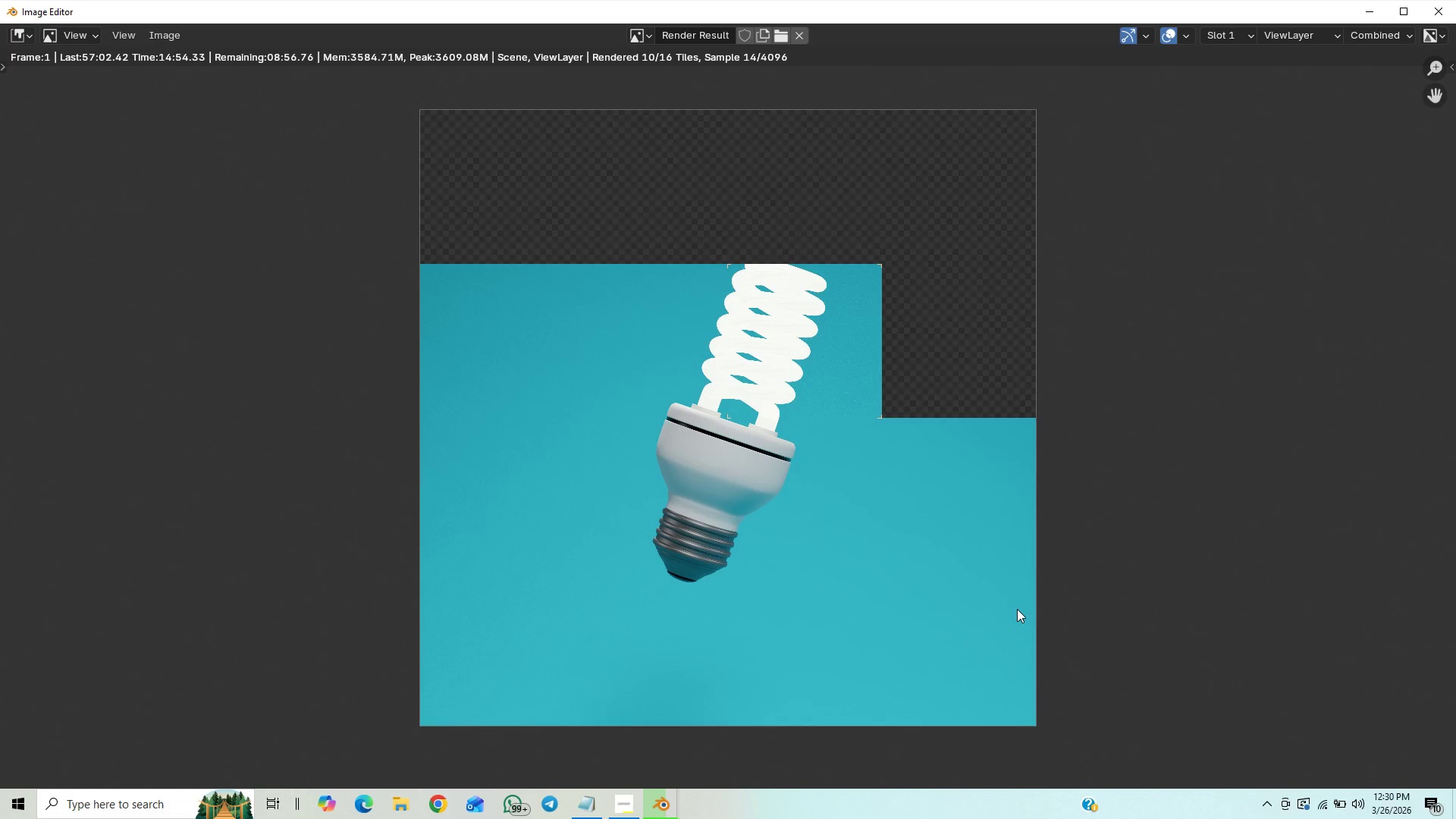 
scroll: coordinate [1017, 609], scroll_direction: down, amount: 1.0
 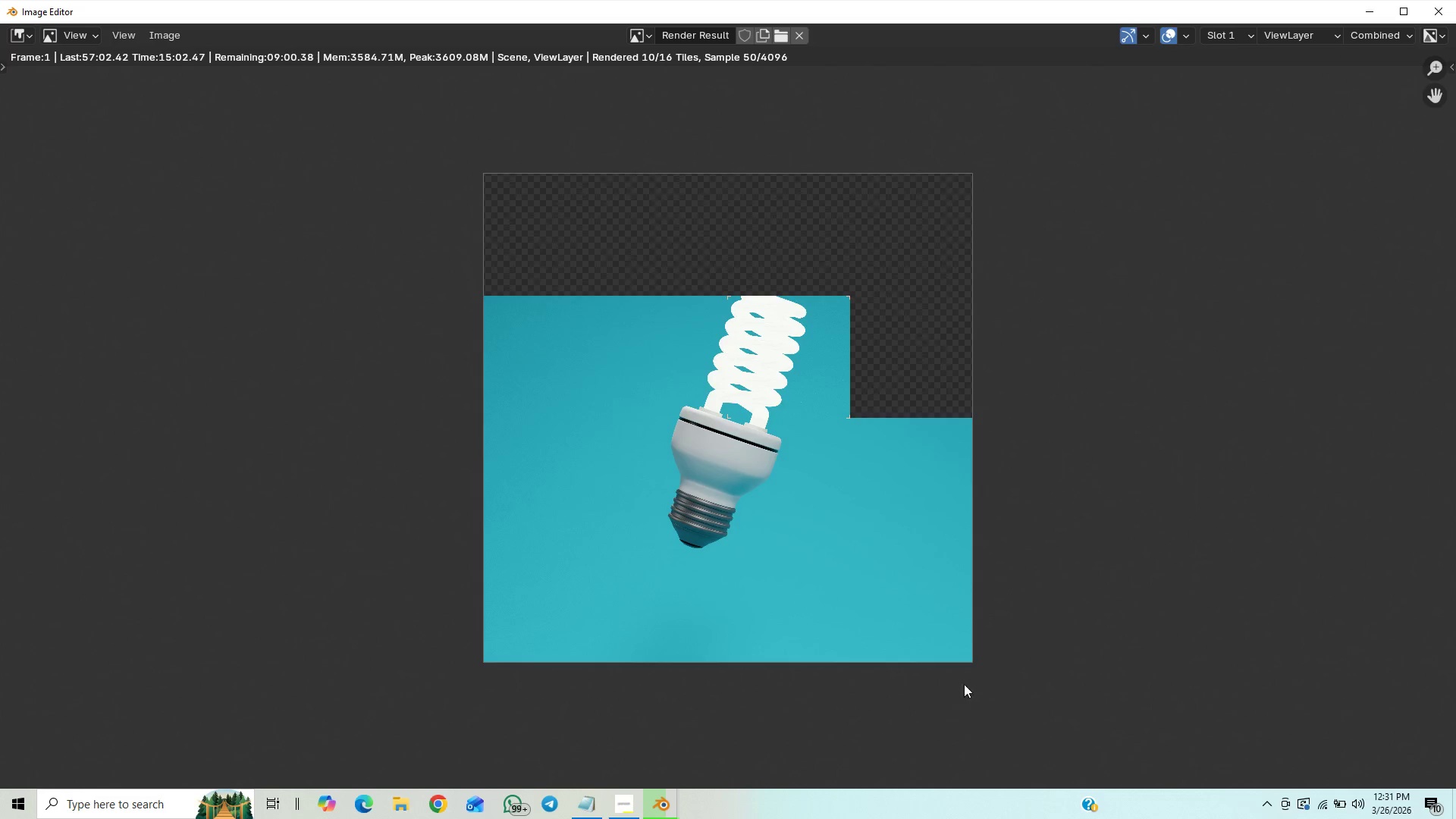 
wait(12.4)
 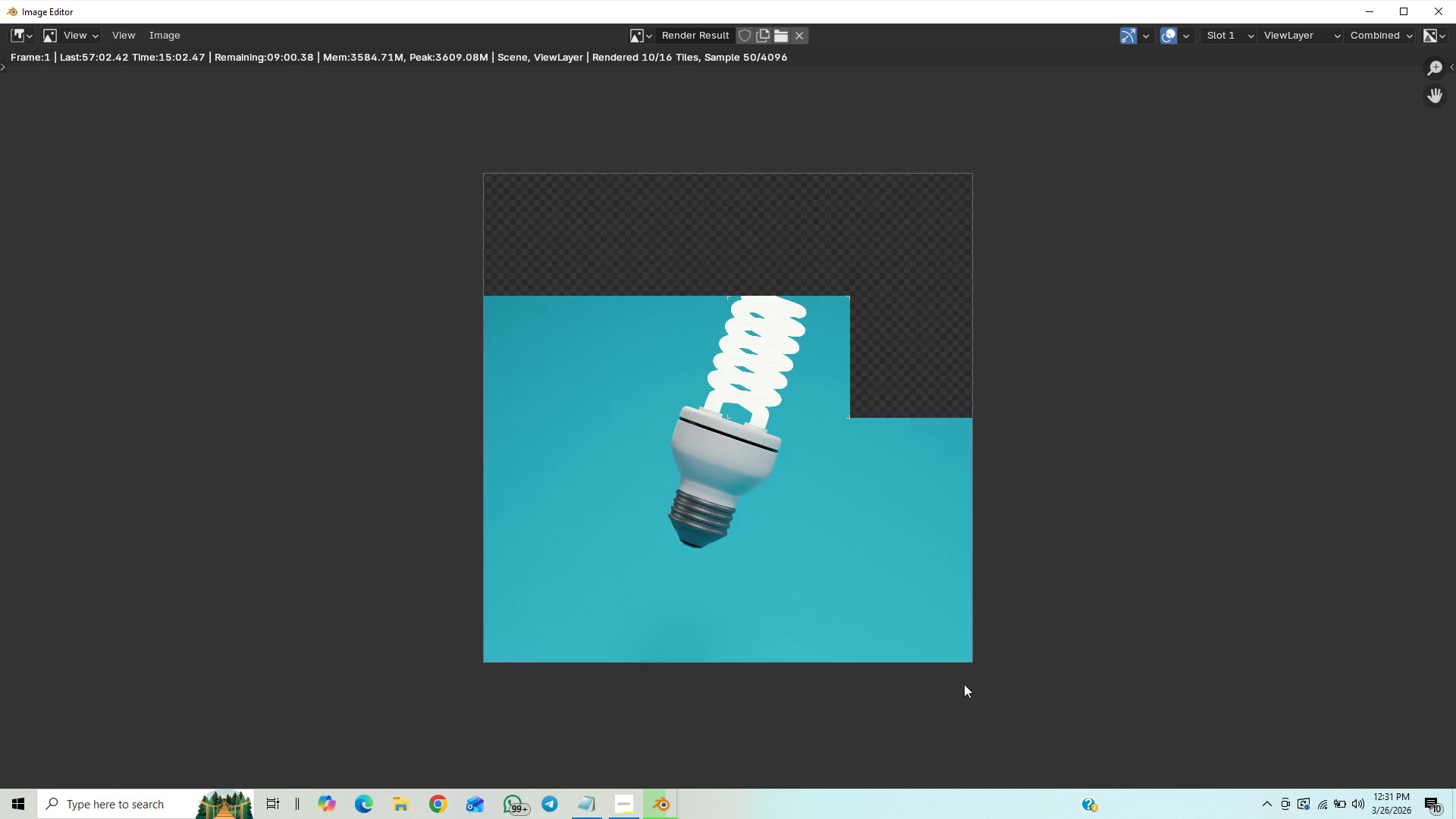 
scroll: coordinate [901, 708], scroll_direction: down, amount: 1.0
 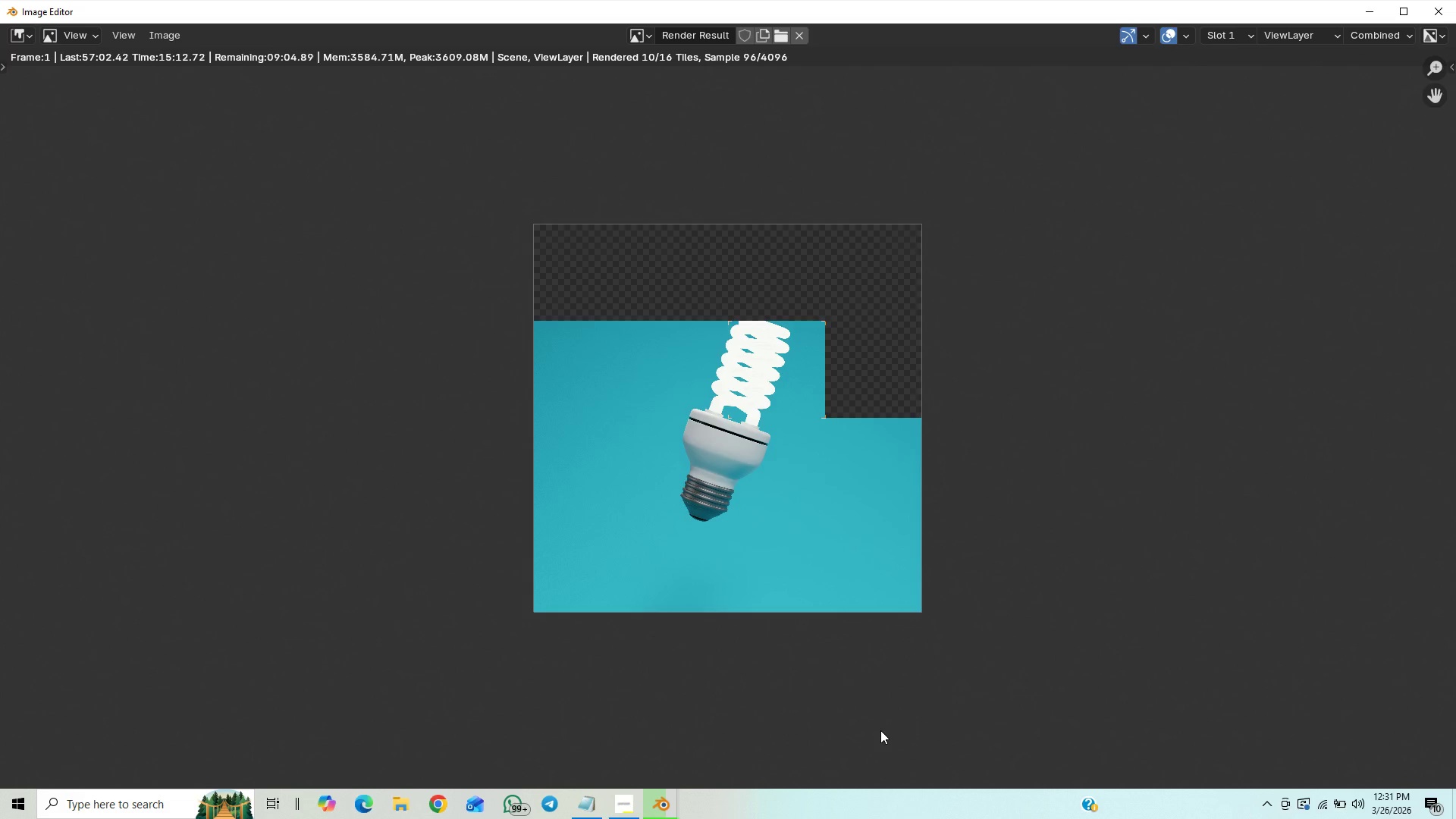 
wait(9.77)
 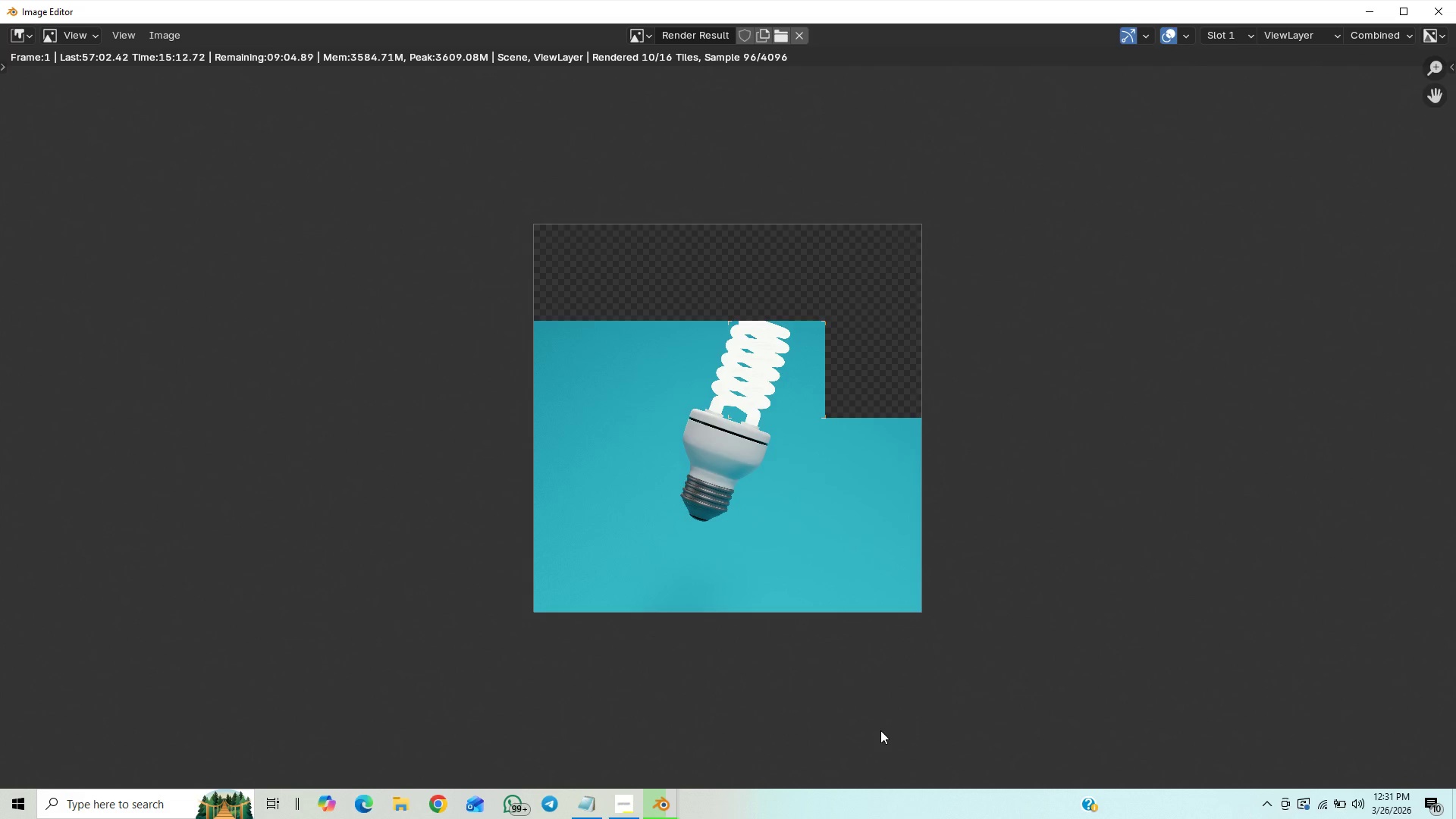 
scroll: coordinate [872, 737], scroll_direction: up, amount: 1.0
 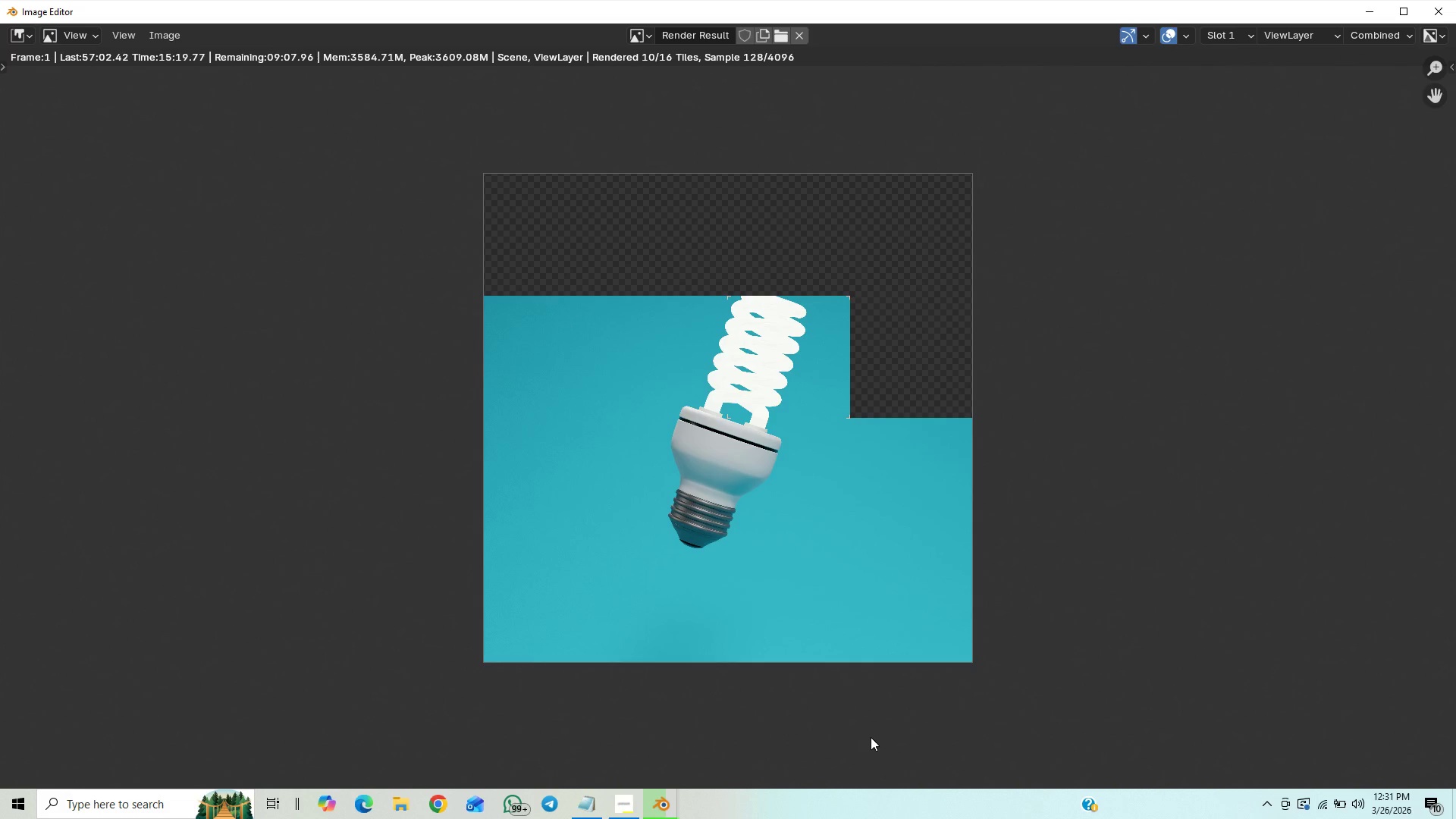 
scroll: coordinate [871, 737], scroll_direction: down, amount: 3.0
 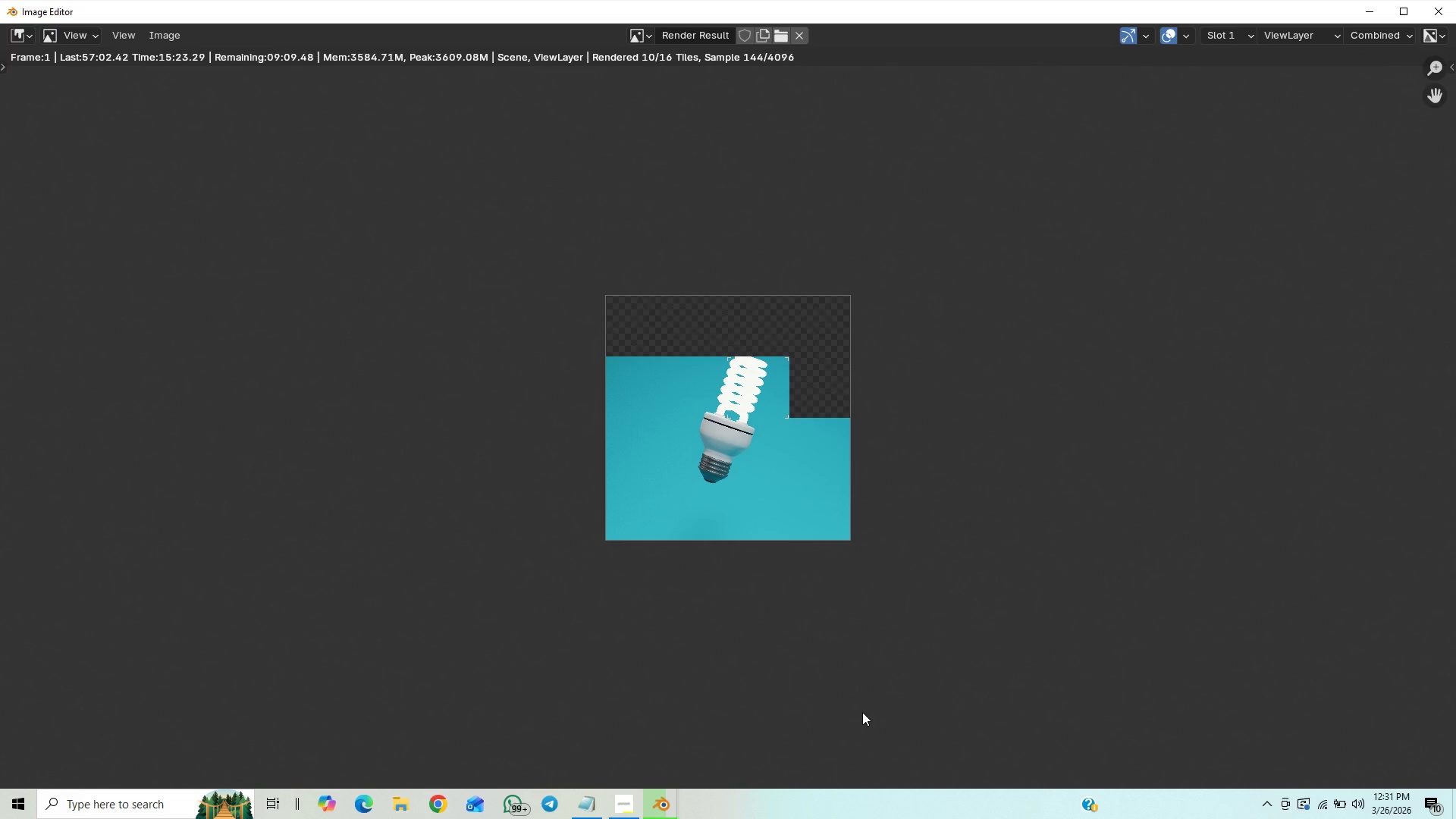 
wait(5.45)
 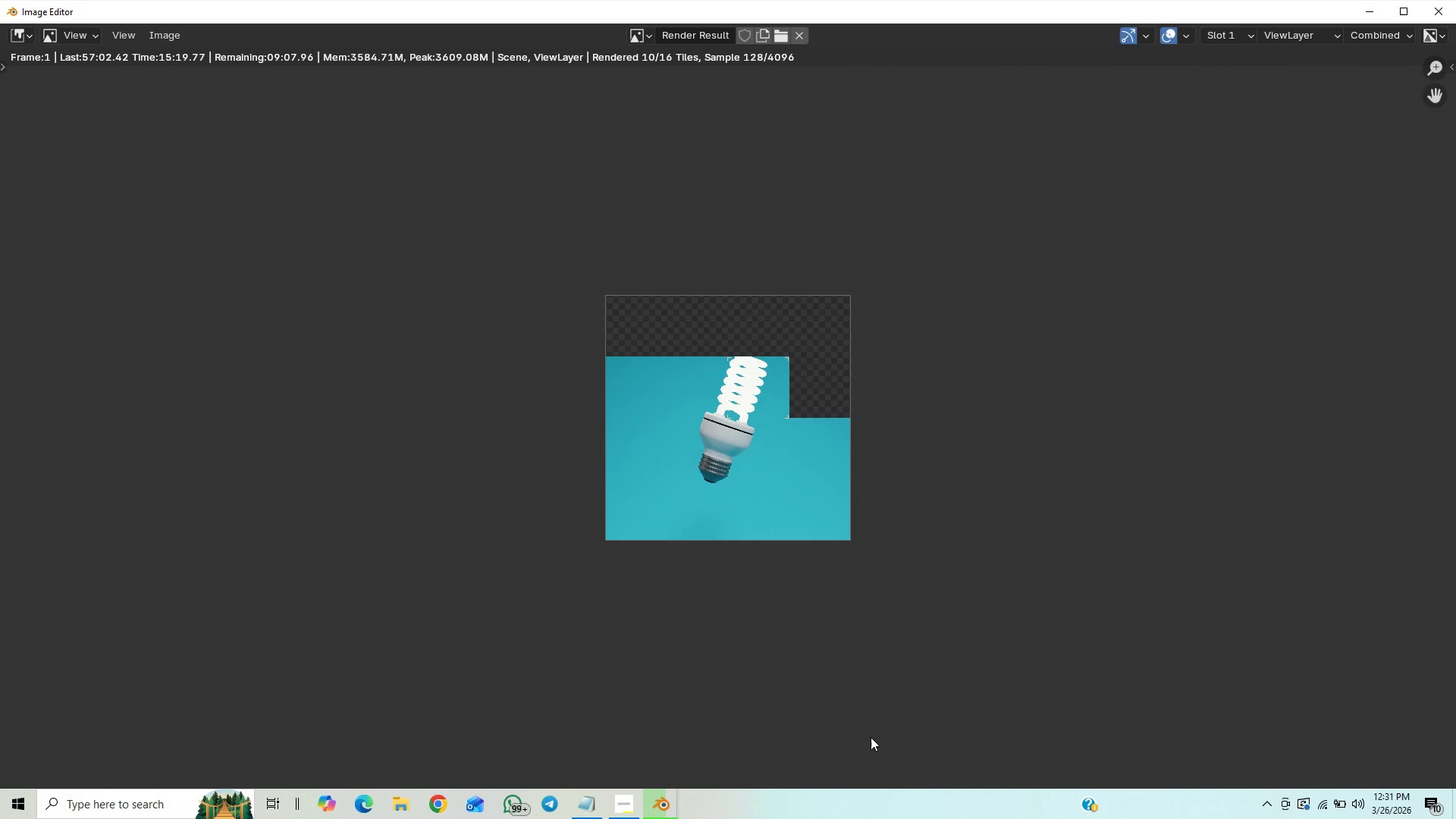 
scroll: coordinate [861, 712], scroll_direction: down, amount: 1.0
 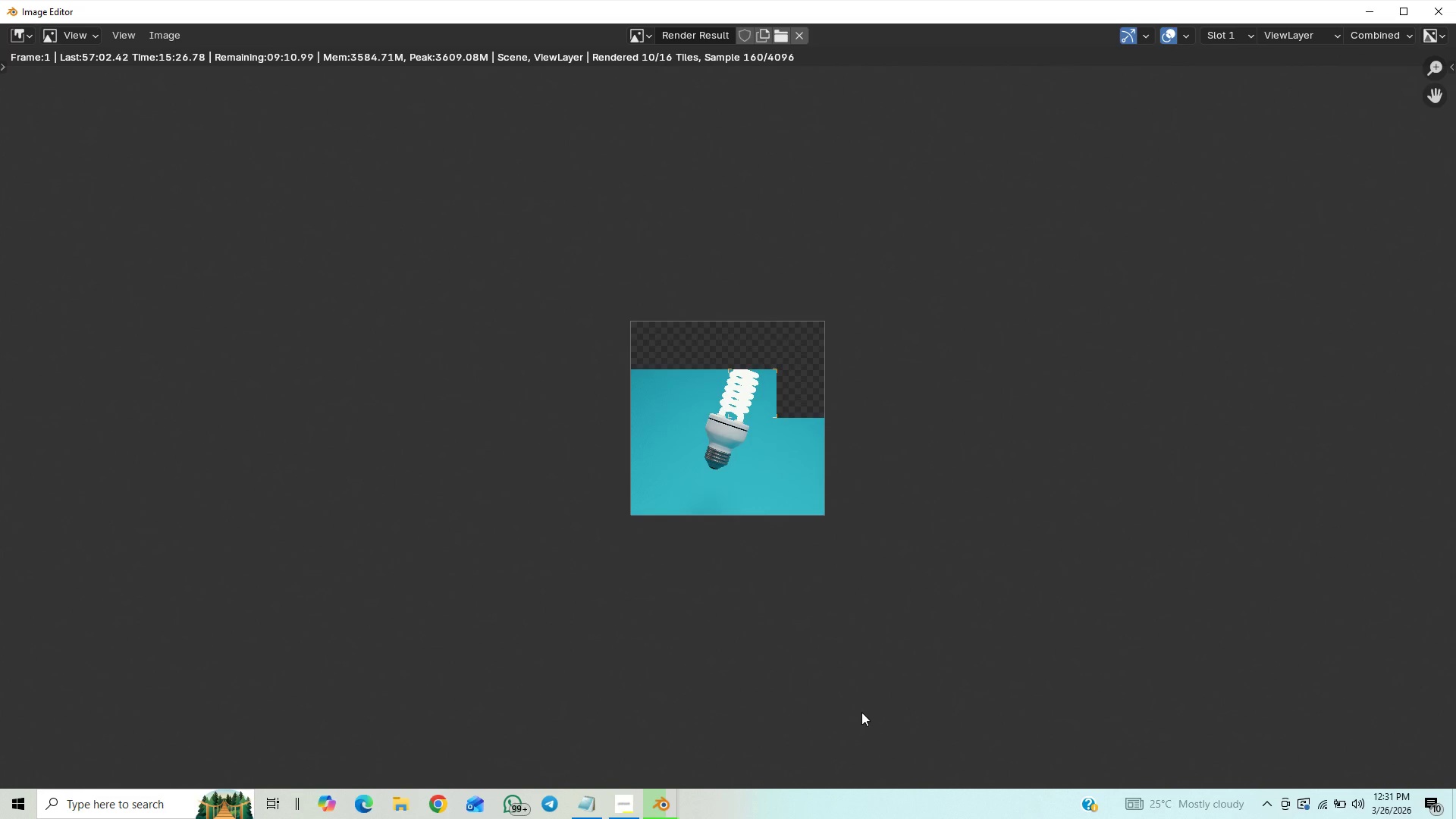 
scroll: coordinate [861, 712], scroll_direction: up, amount: 33.0
 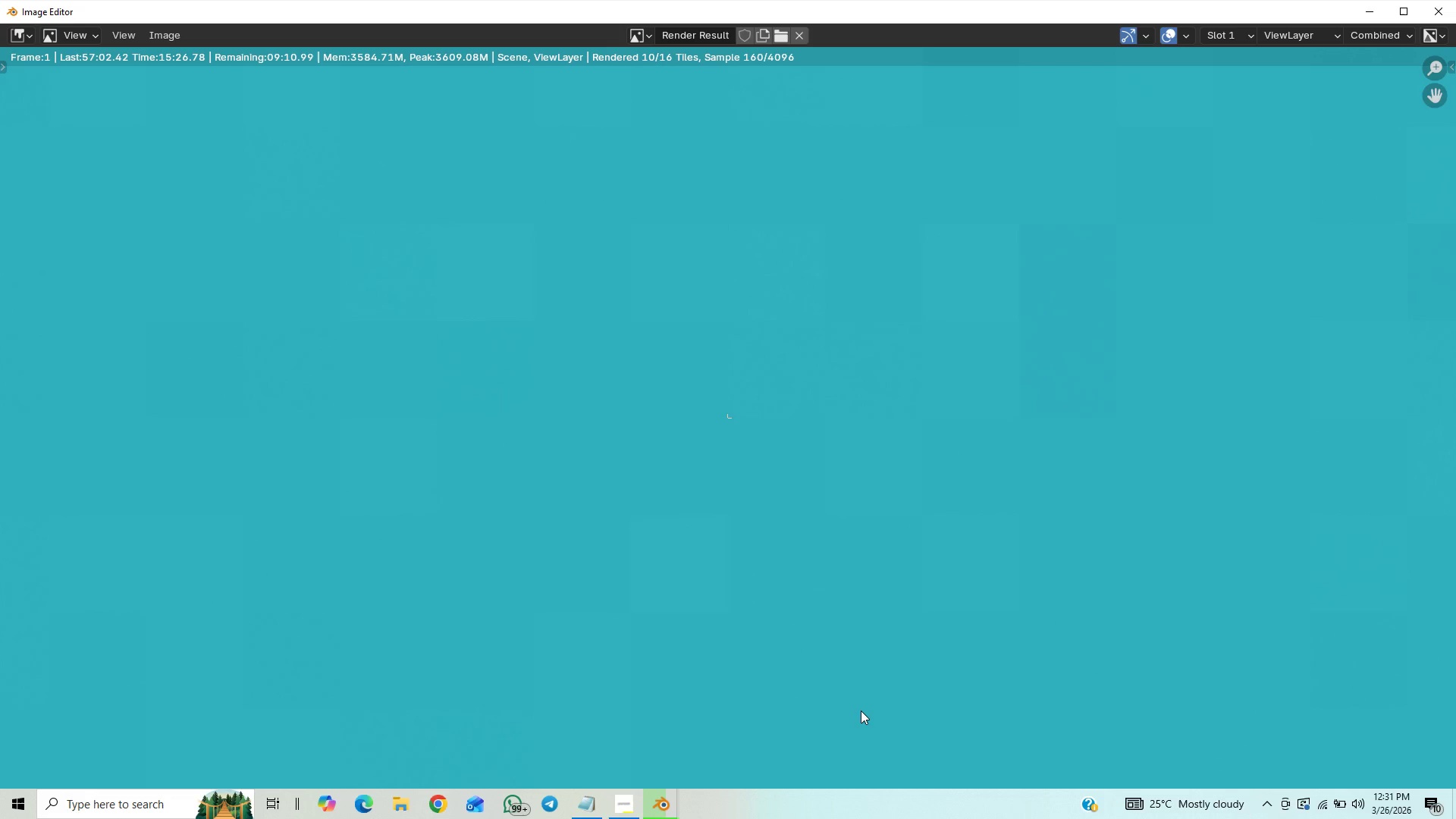 
scroll: coordinate [861, 710], scroll_direction: down, amount: 24.0
 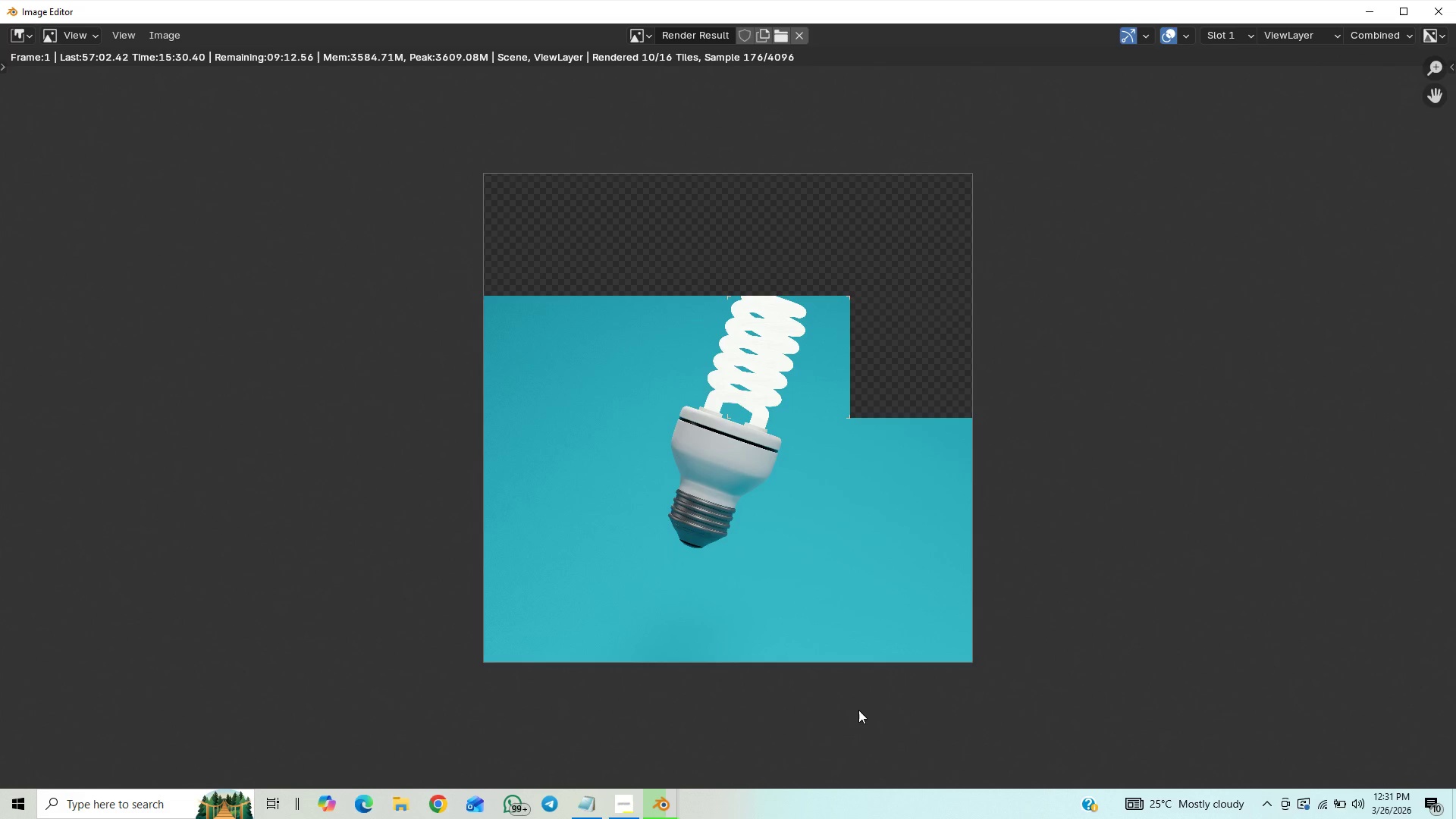 
scroll: coordinate [858, 710], scroll_direction: up, amount: 1.0
 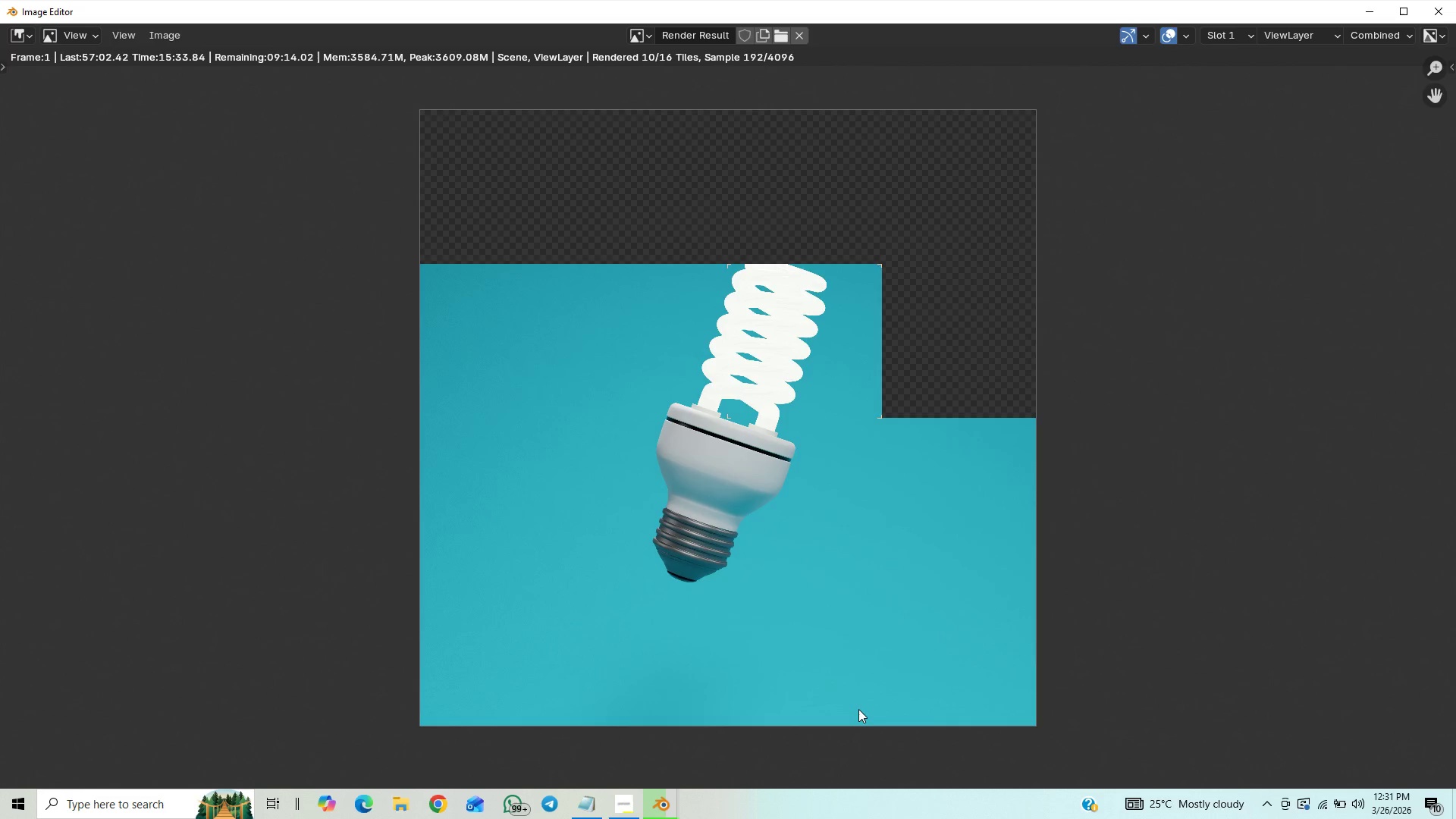 
scroll: coordinate [858, 709], scroll_direction: down, amount: 3.0
 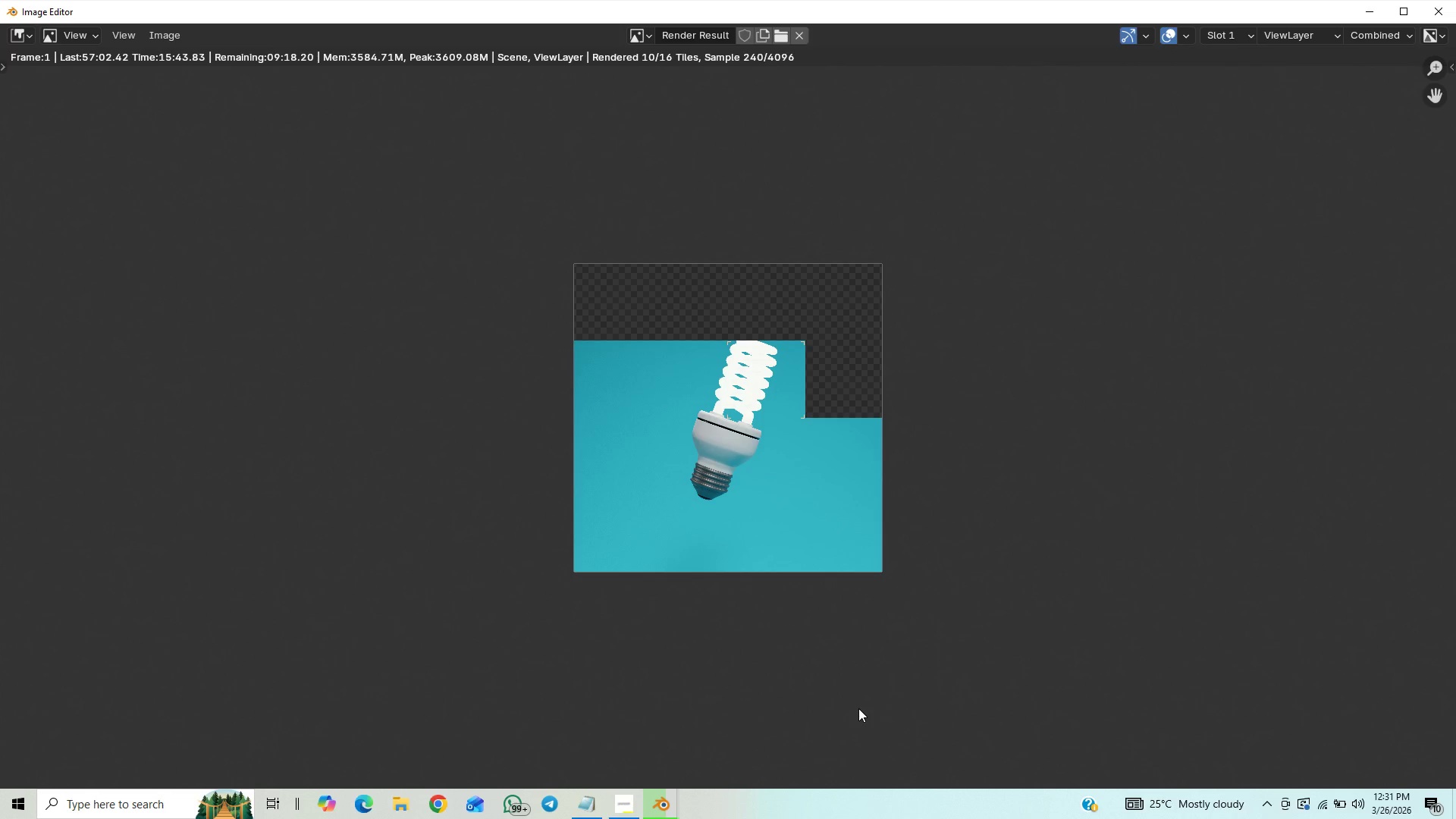 
wait(6.81)
 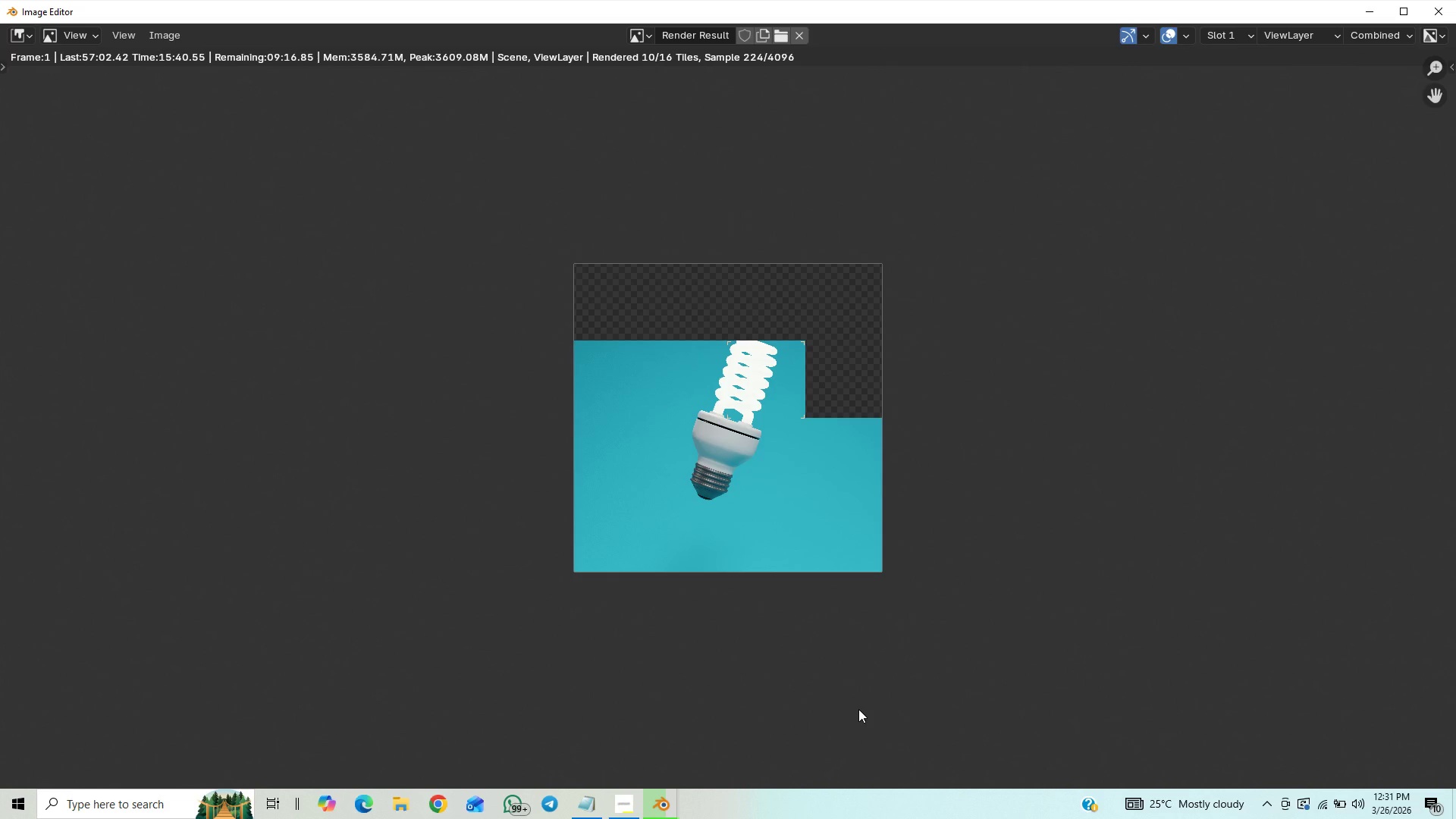 
scroll: coordinate [858, 707], scroll_direction: up, amount: 9.0
 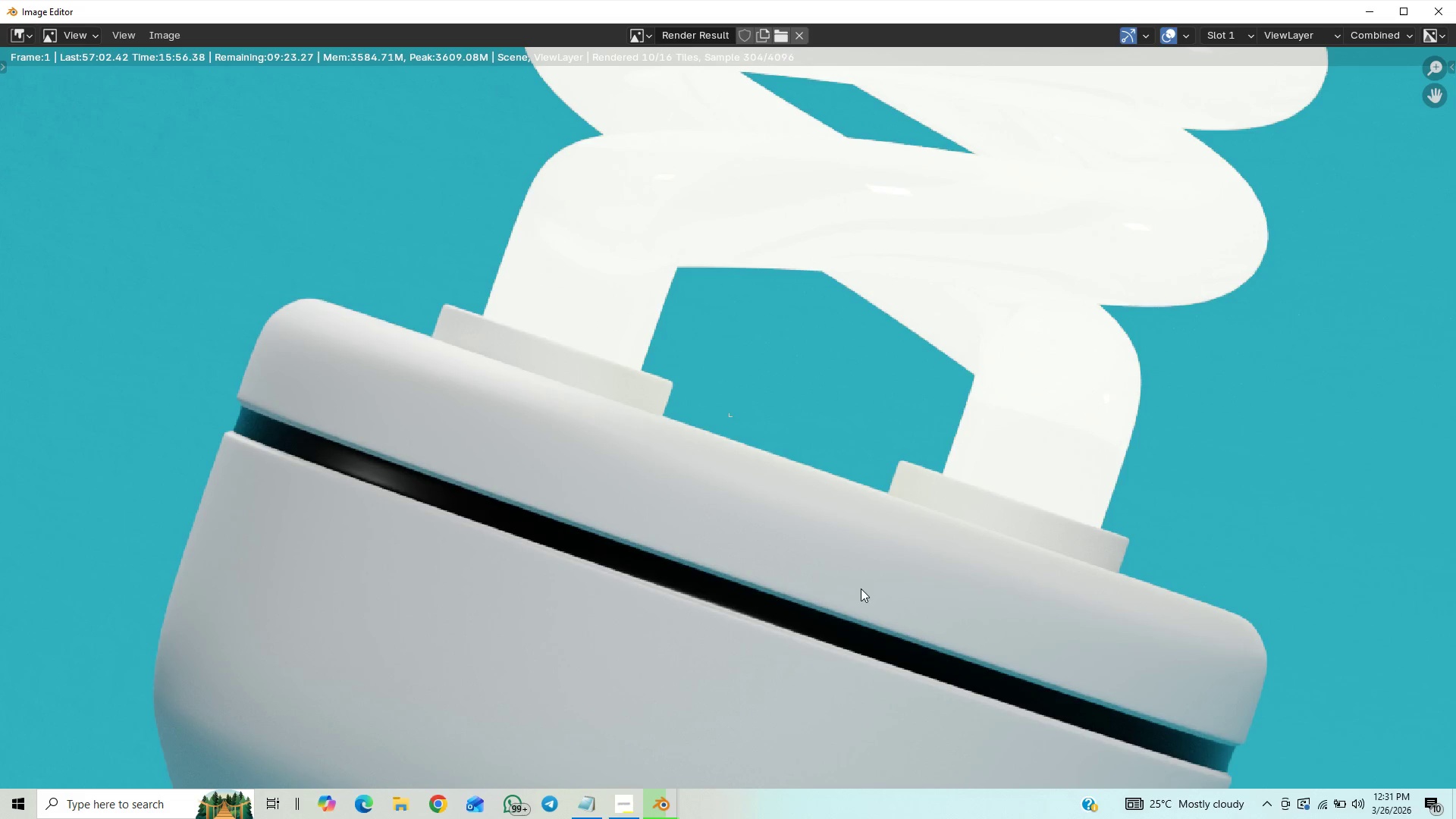 
wait(6.95)
 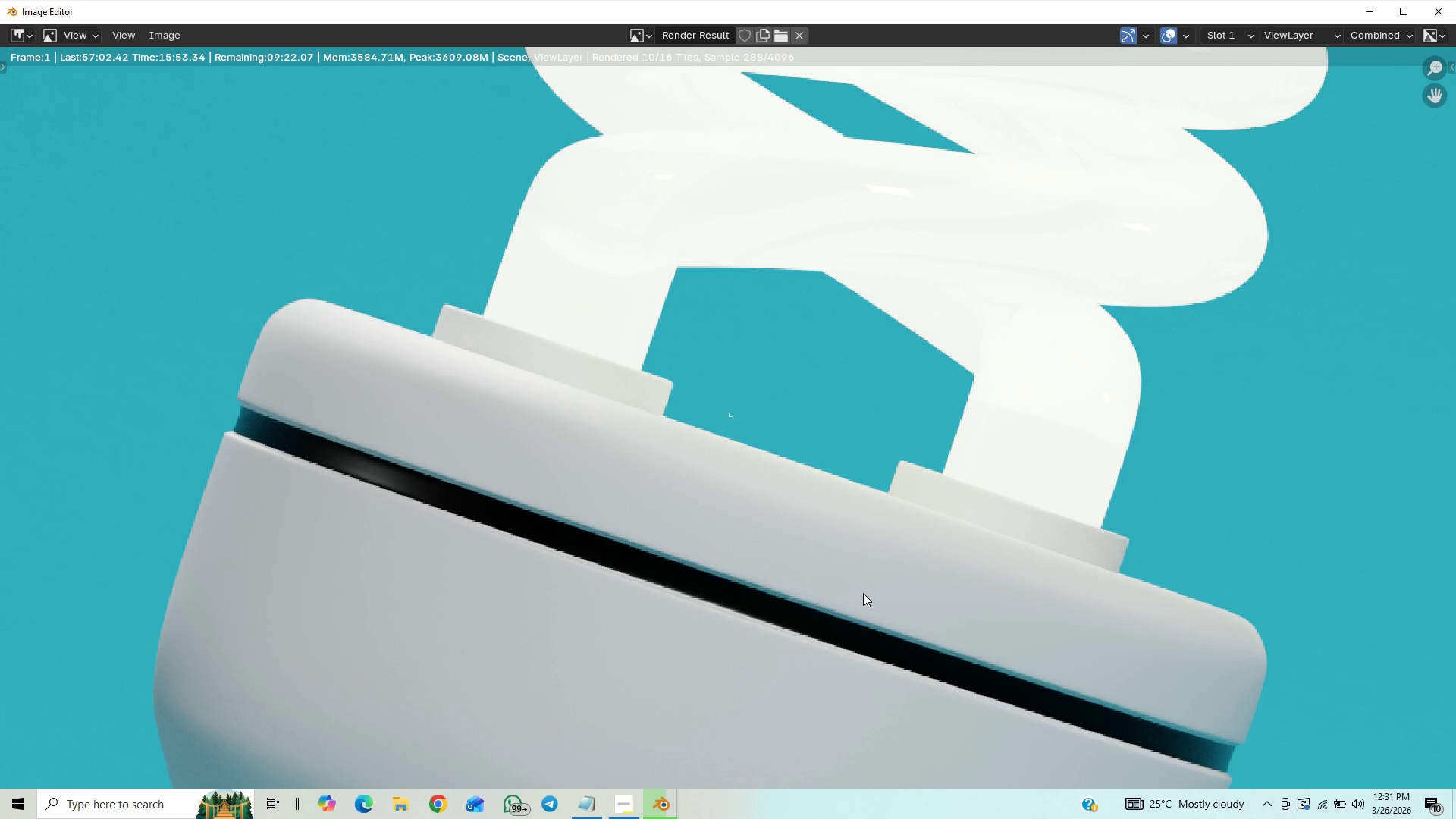 
scroll: coordinate [875, 545], scroll_direction: down, amount: 7.0
 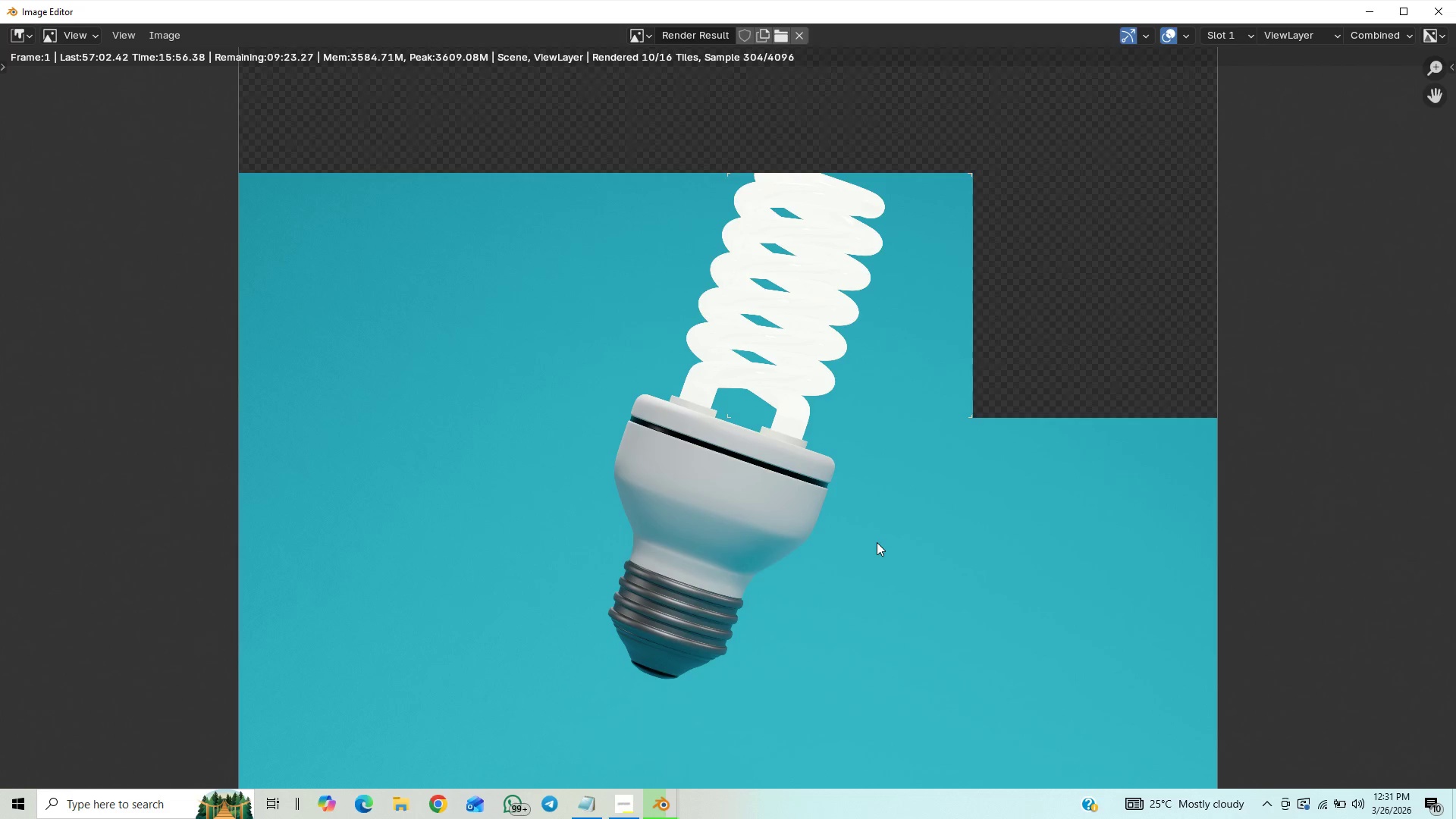 
scroll: coordinate [874, 546], scroll_direction: up, amount: 5.0
 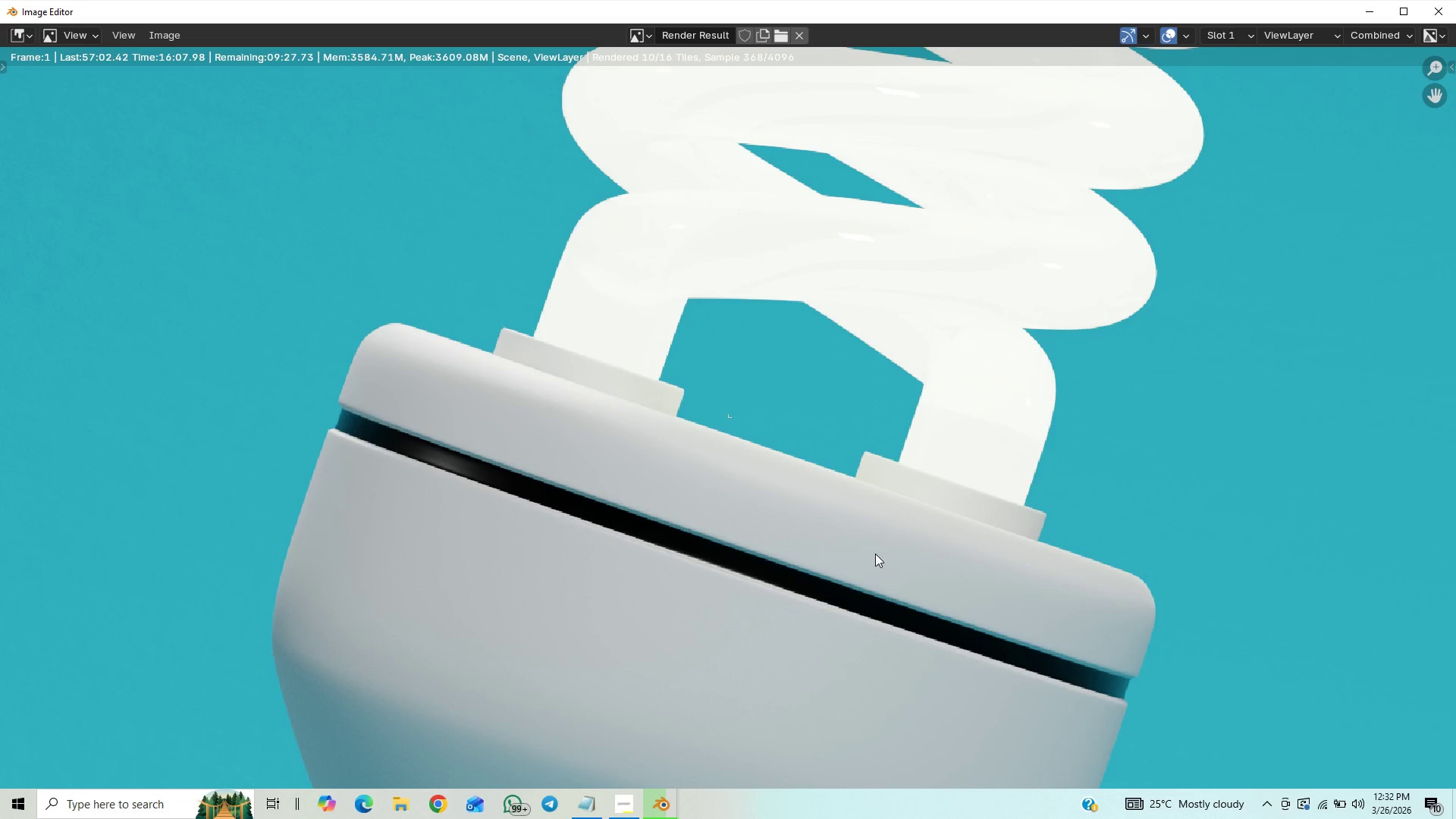 
wait(10.19)
 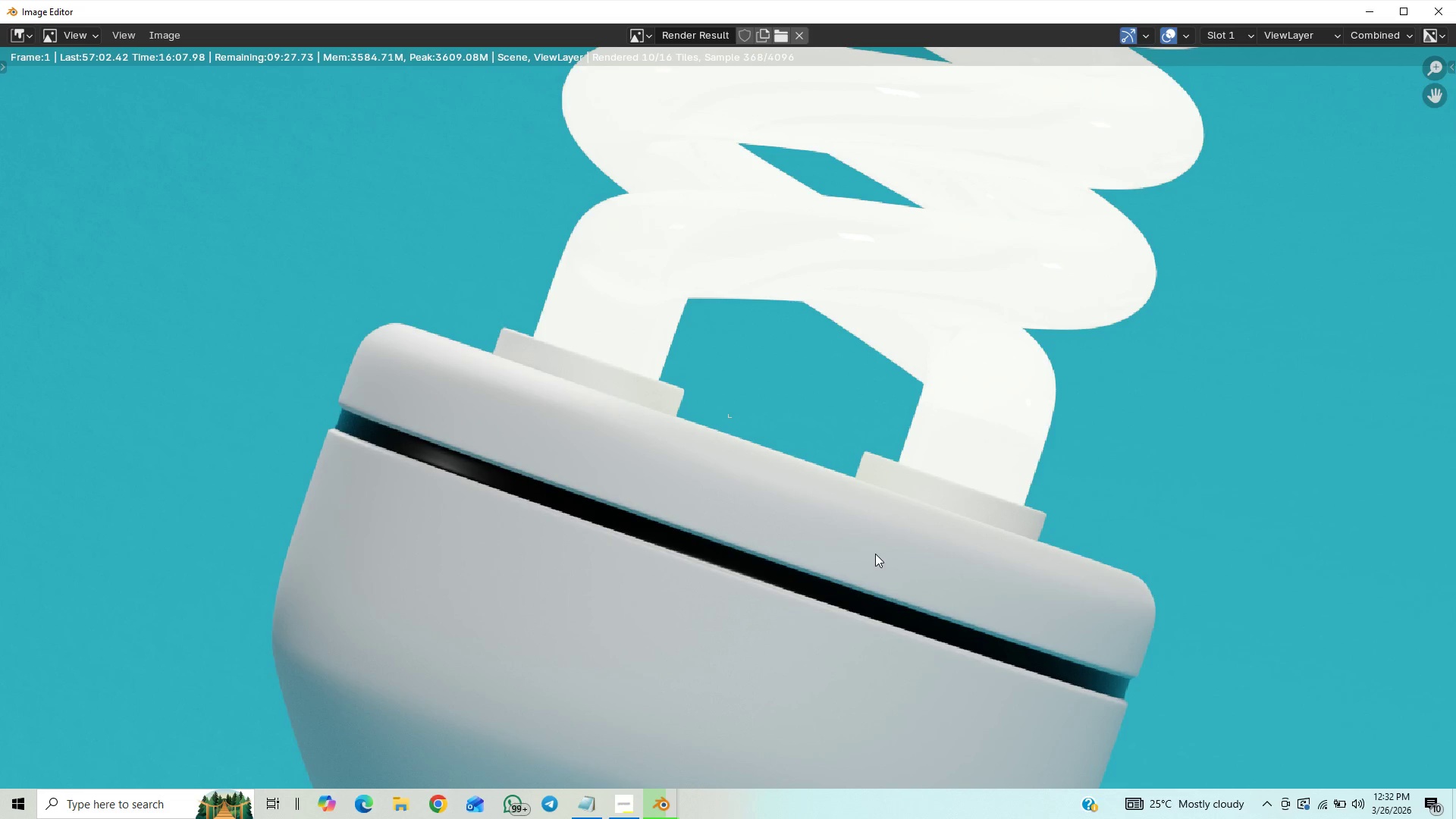 
scroll: coordinate [966, 594], scroll_direction: down, amount: 1.0